 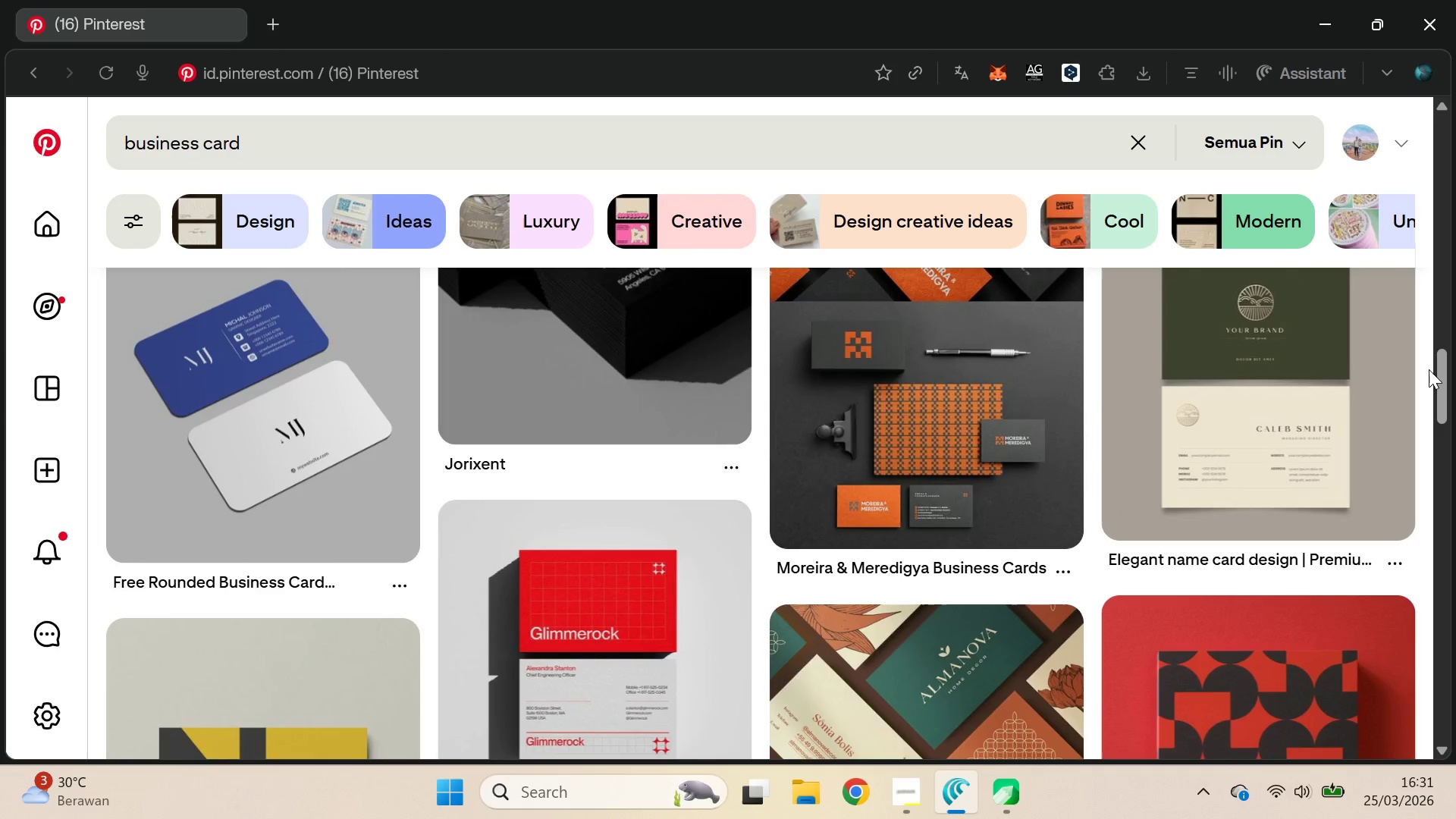 
key(Alt+Tab)
 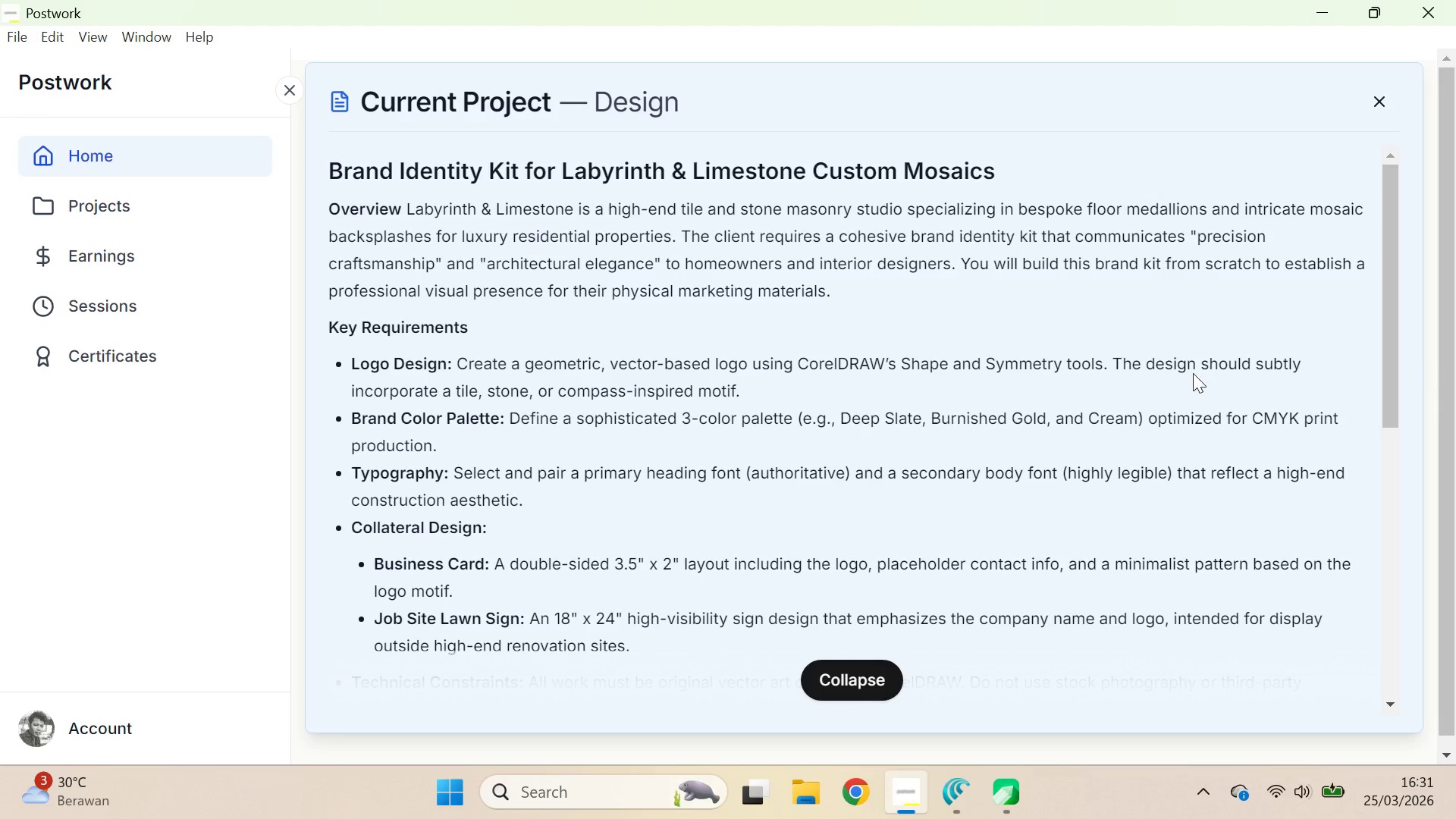 
key(Alt+Tab)
 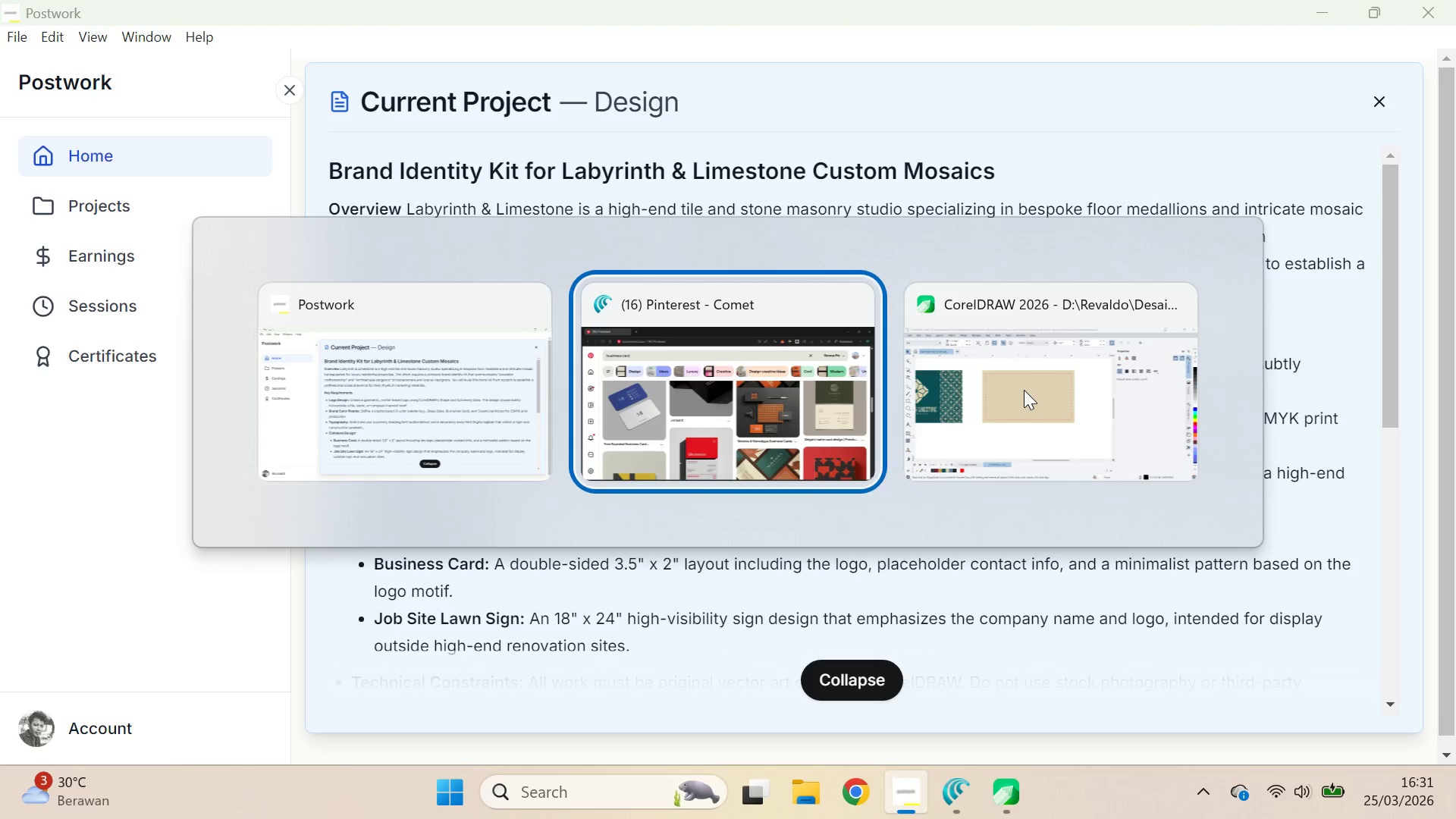 
key(Alt+Tab)
 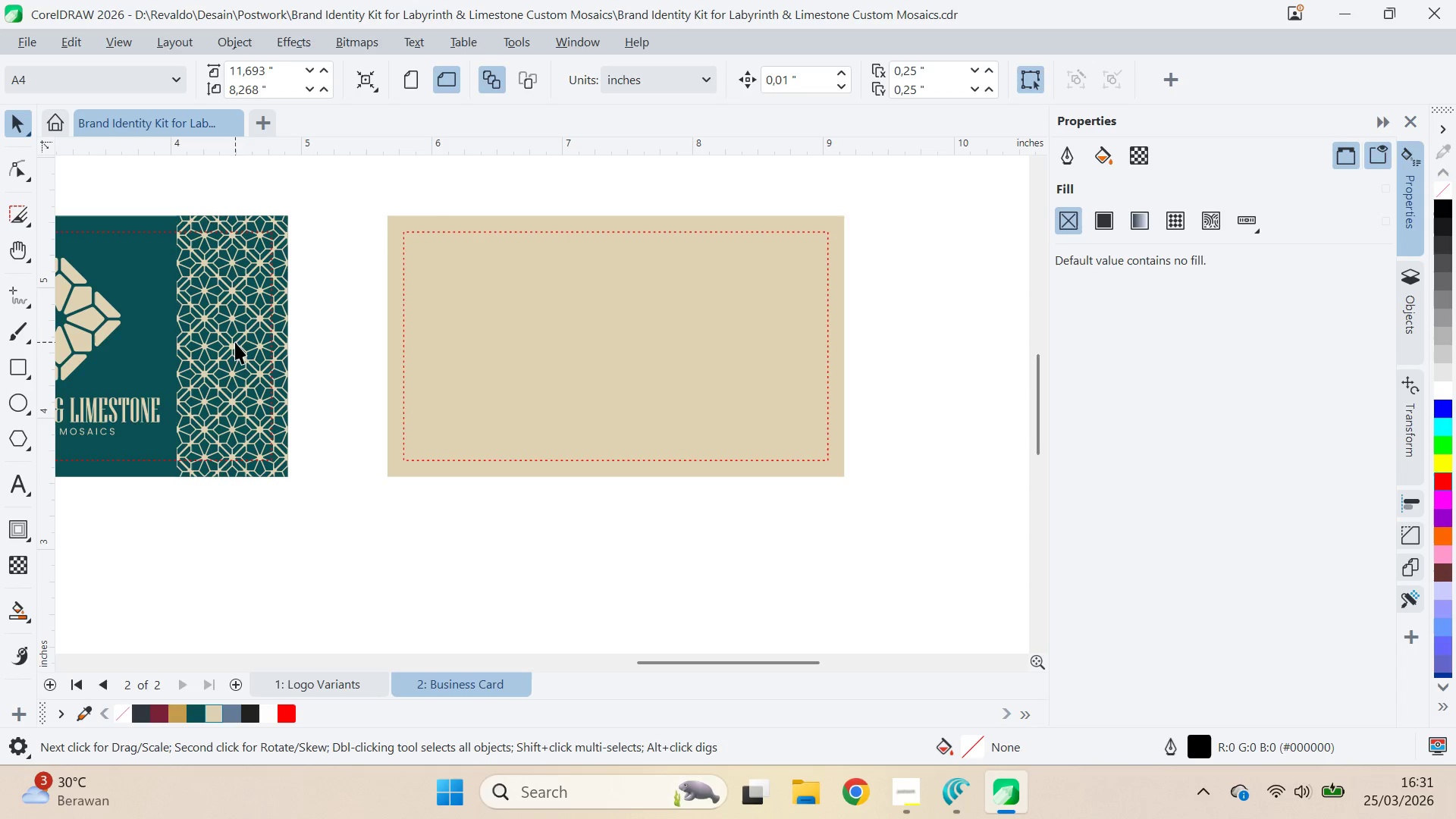 
left_click([115, 325])
 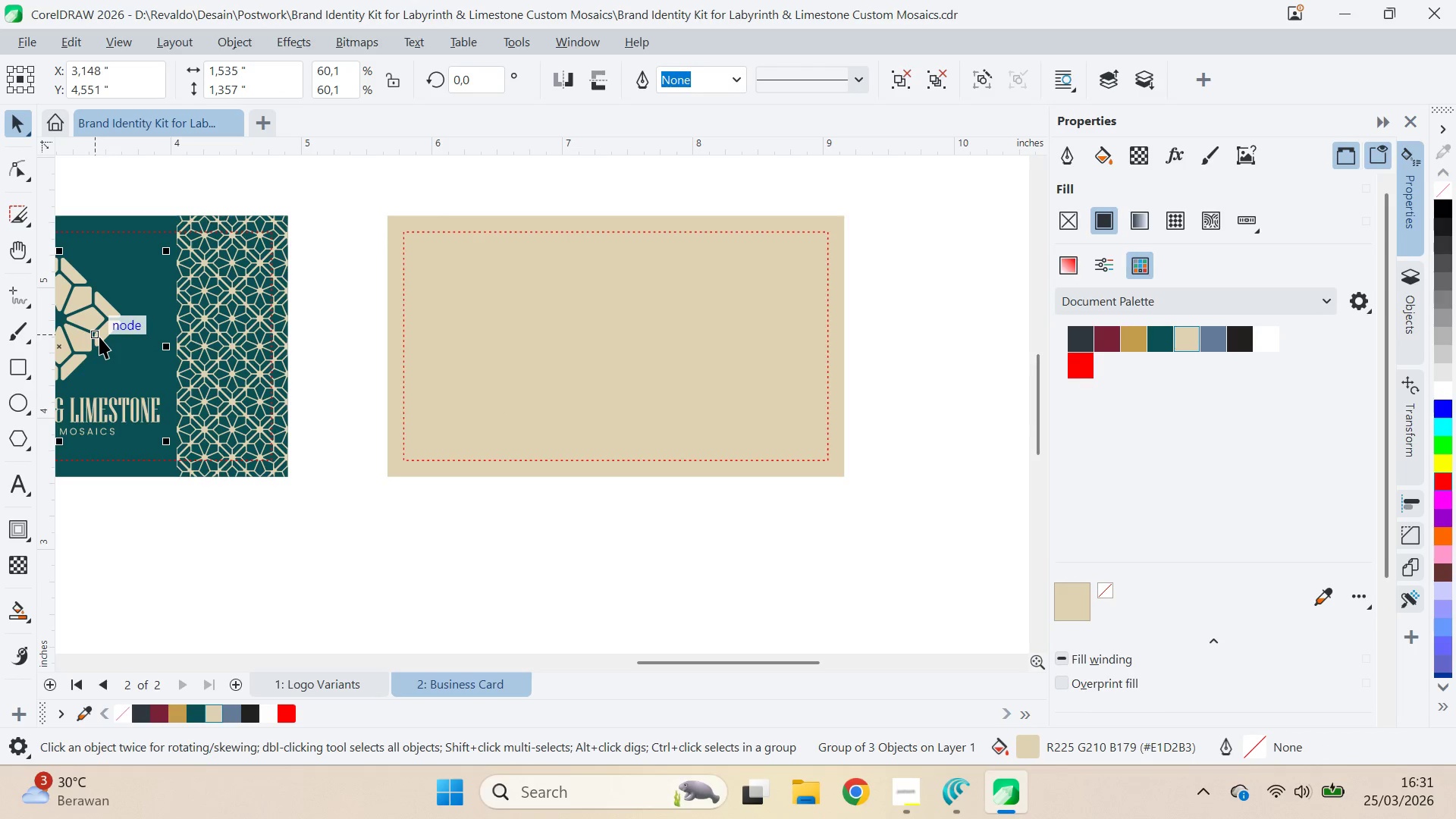 
left_click_drag(start_coordinate=[100, 337], to_coordinate=[640, 549])
 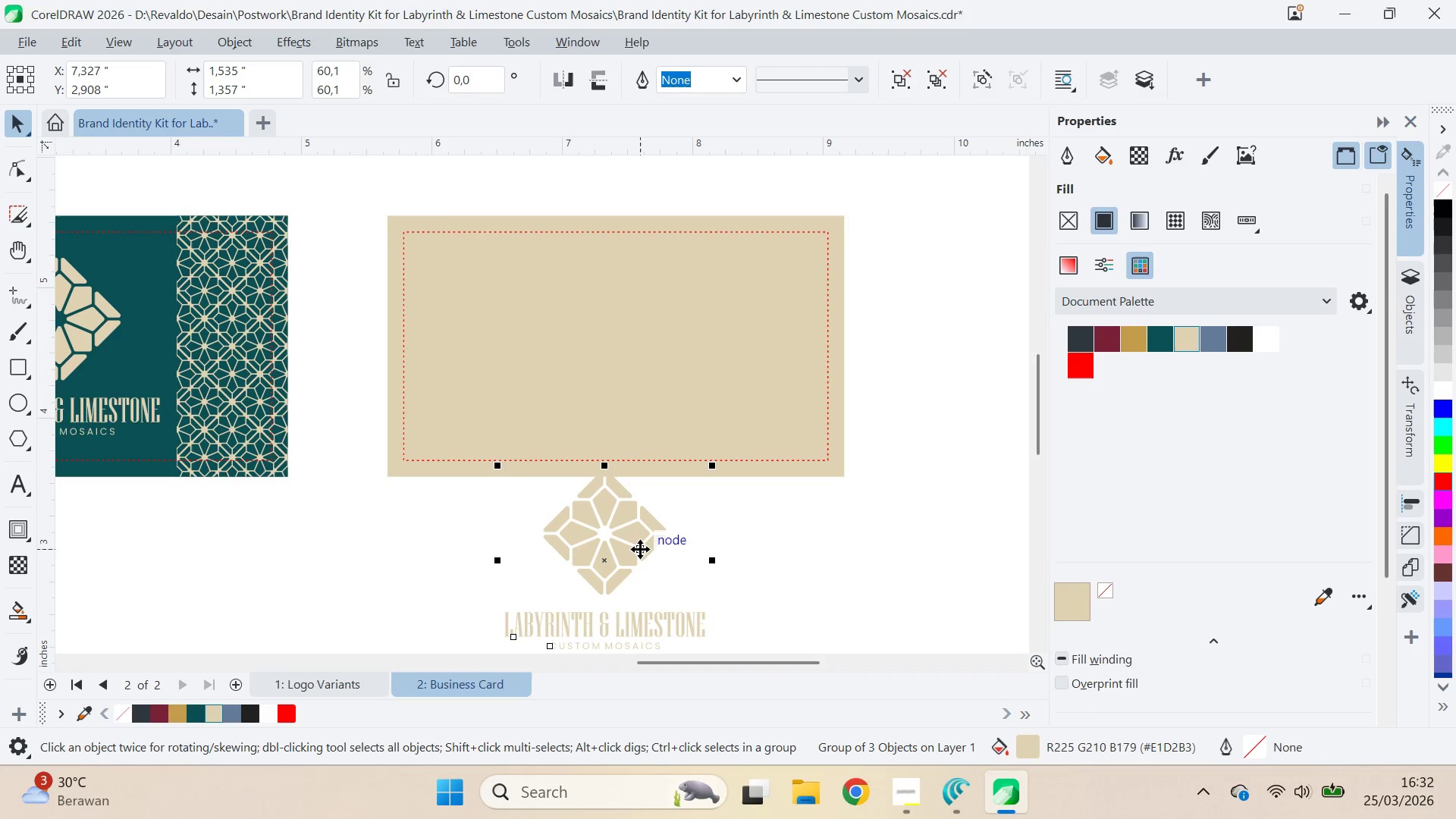 
key(Control+U)
 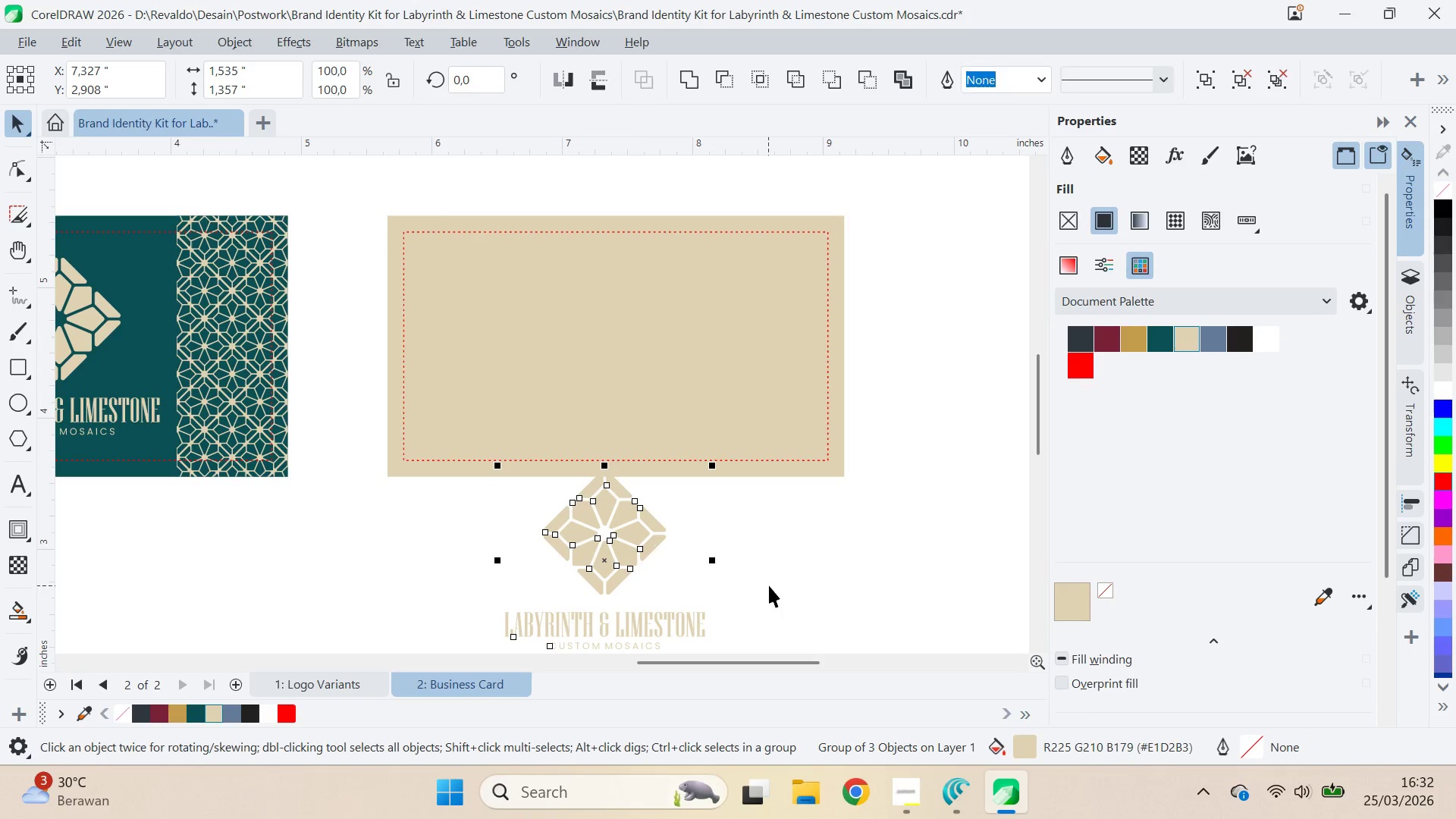 
left_click_drag(start_coordinate=[769, 585], to_coordinate=[755, 592])
 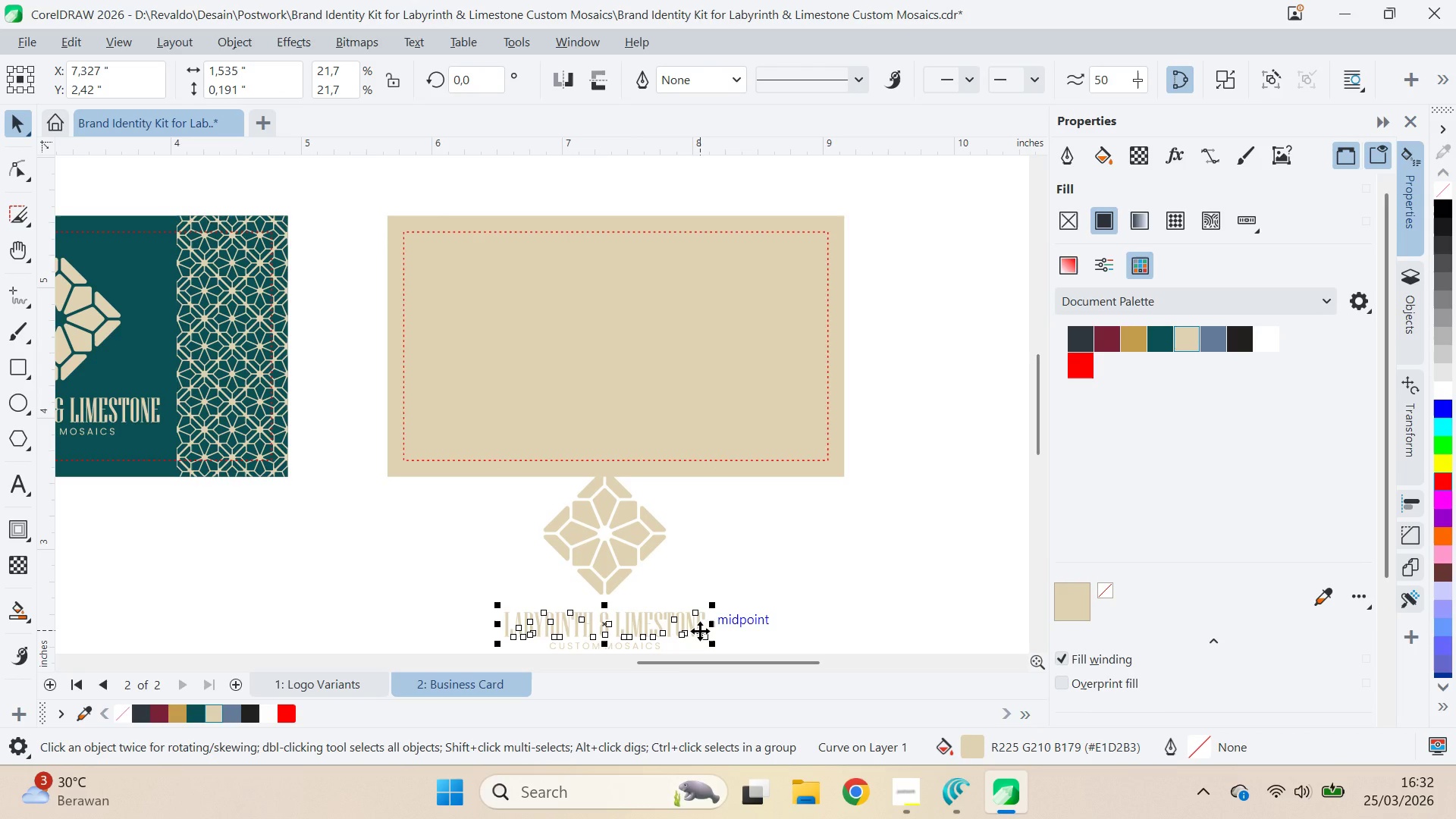 
key(Delete)
 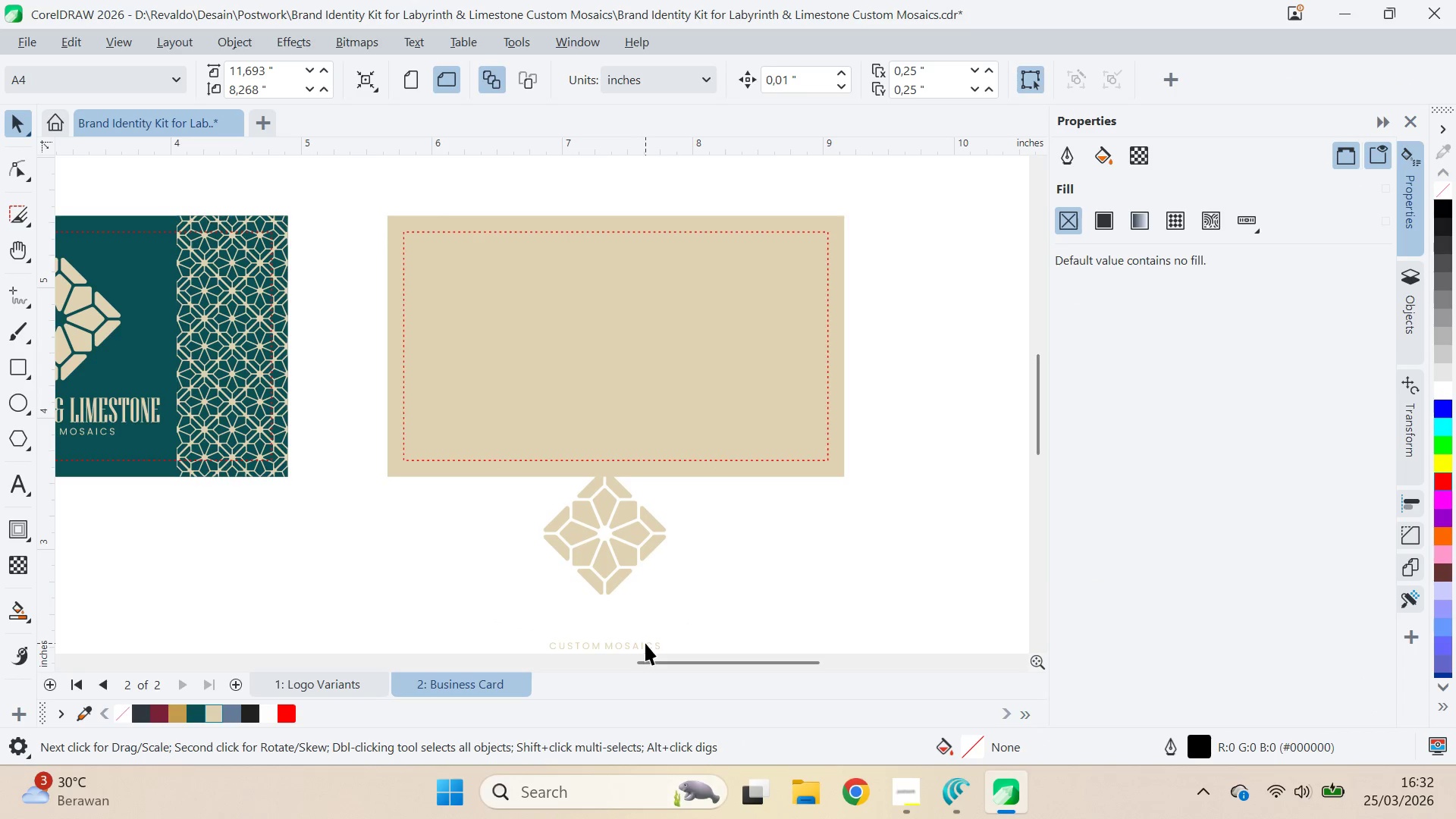 
left_click([645, 643])
 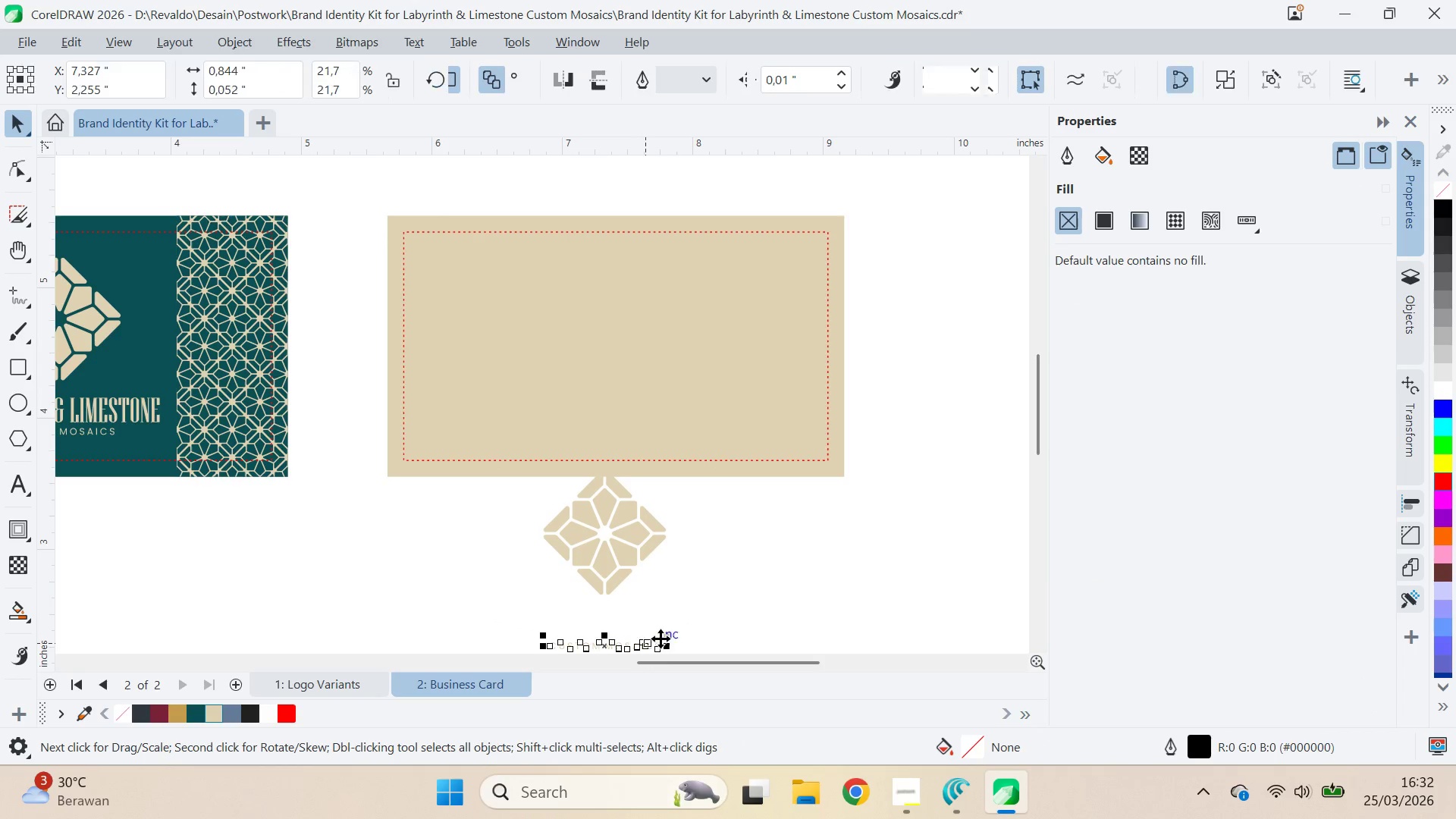 
key(Delete)
 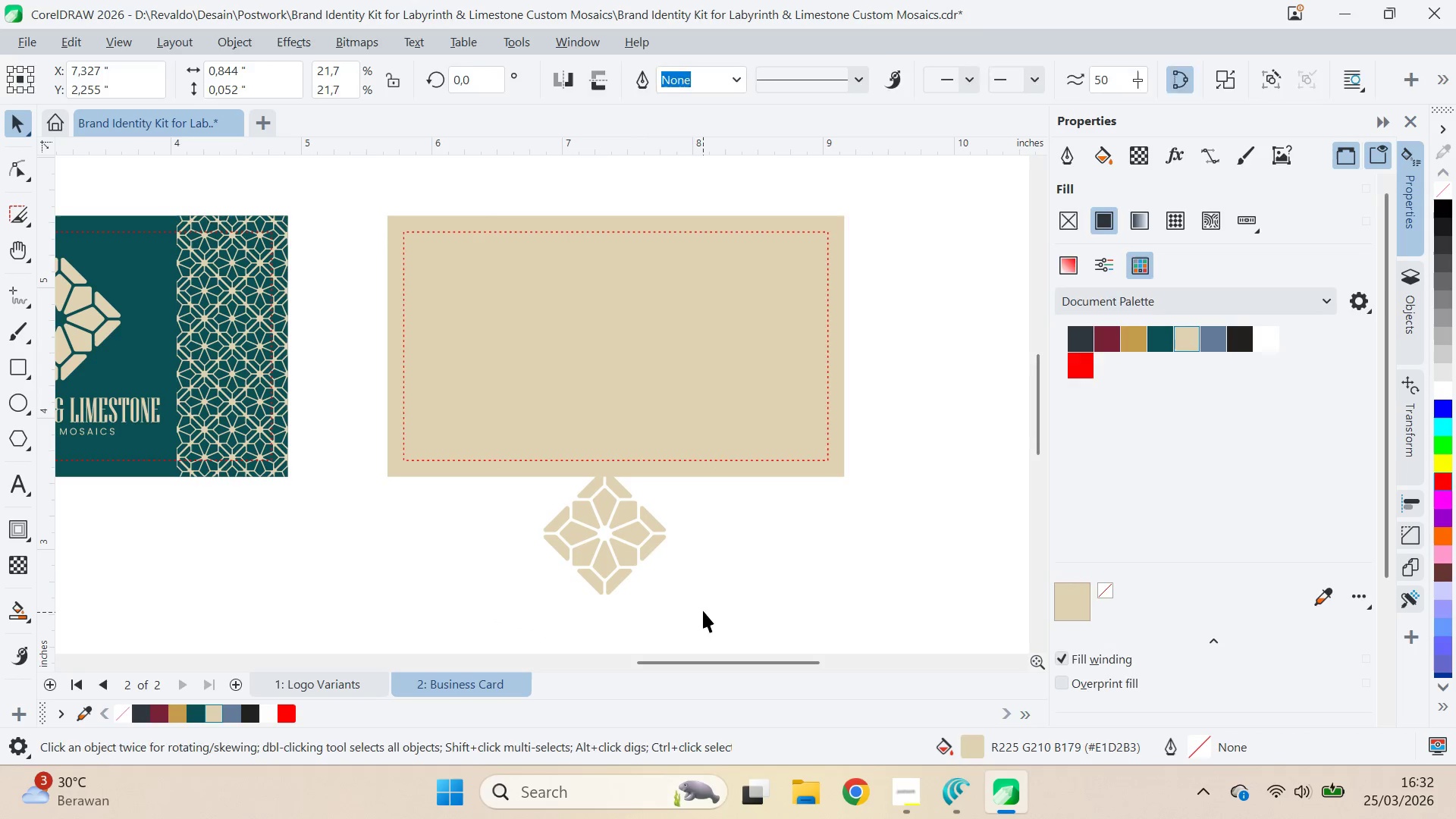 
left_click_drag(start_coordinate=[703, 611], to_coordinate=[696, 607])
 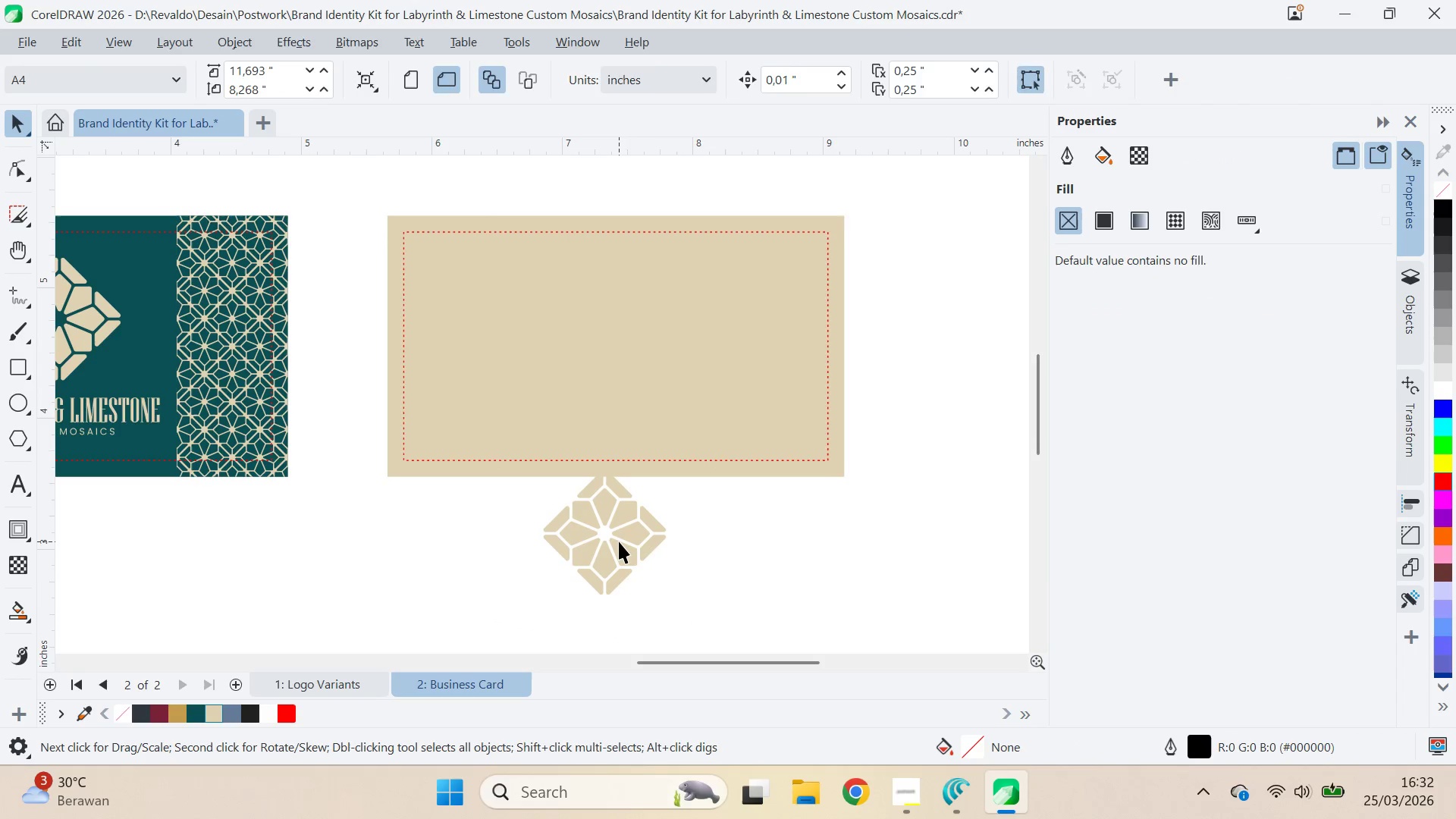 
triple_click([619, 541])
 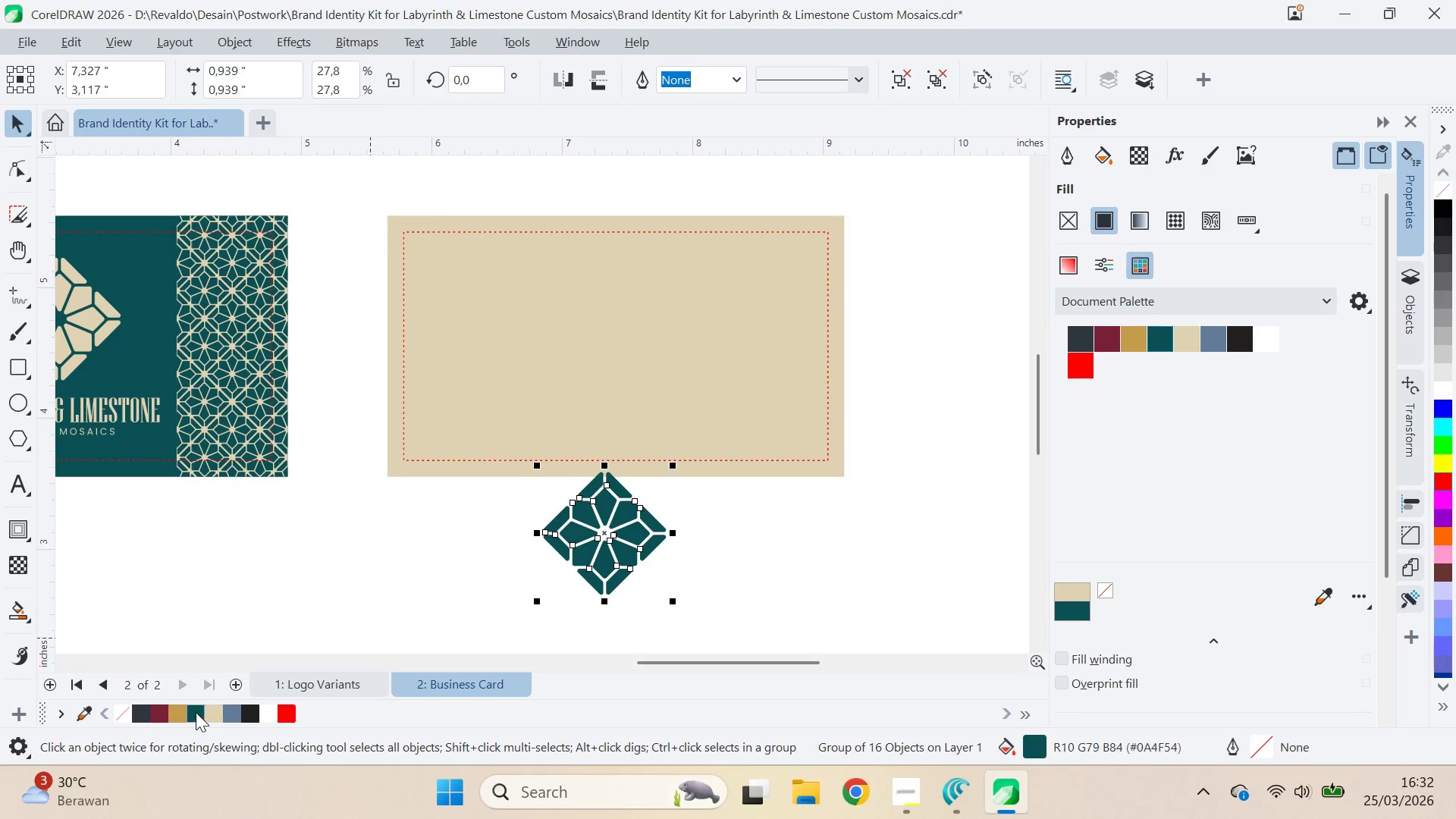 
left_click([174, 709])
 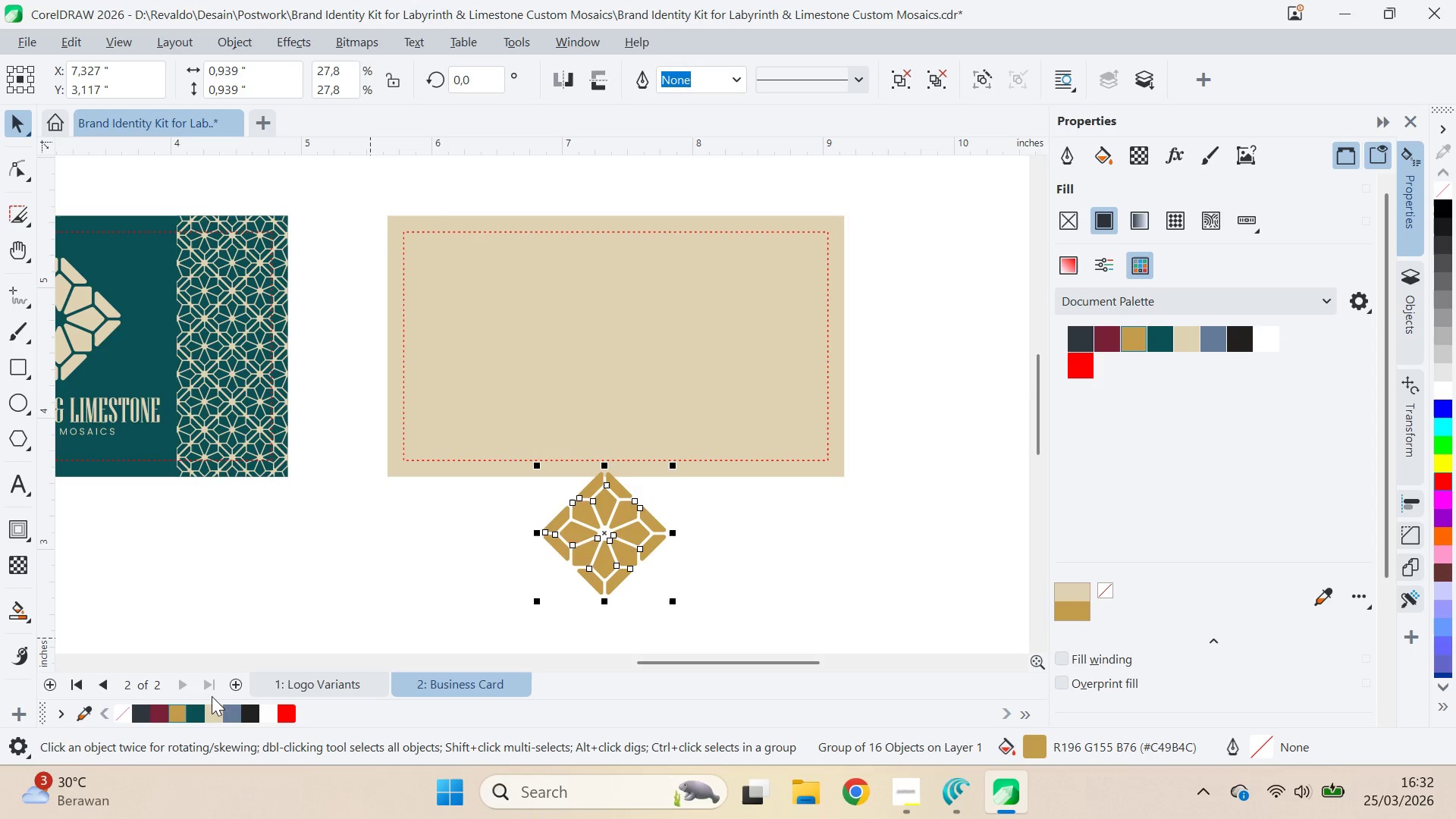 
key(Shift+ShiftLeft)
 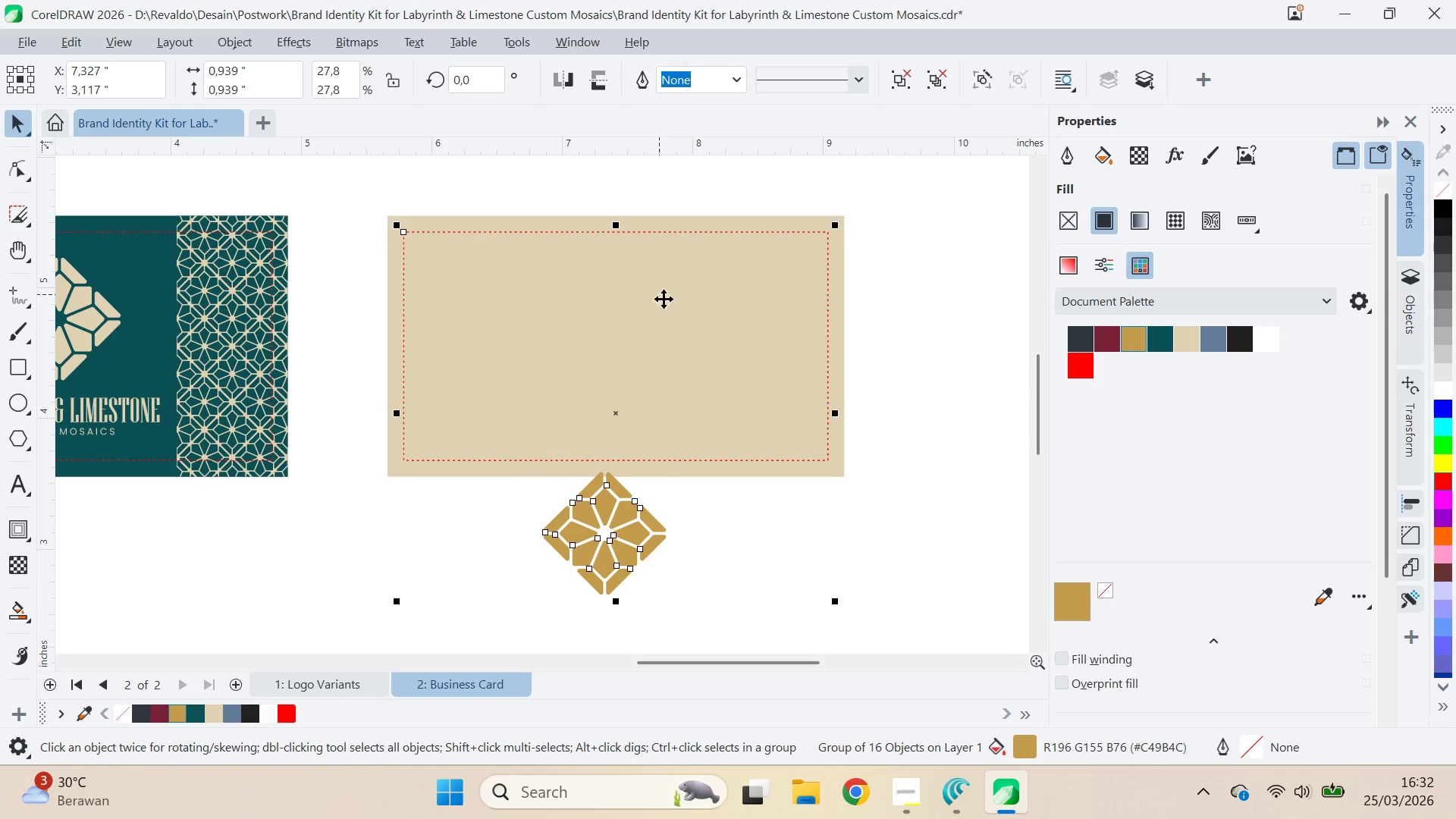 
type(ce)
 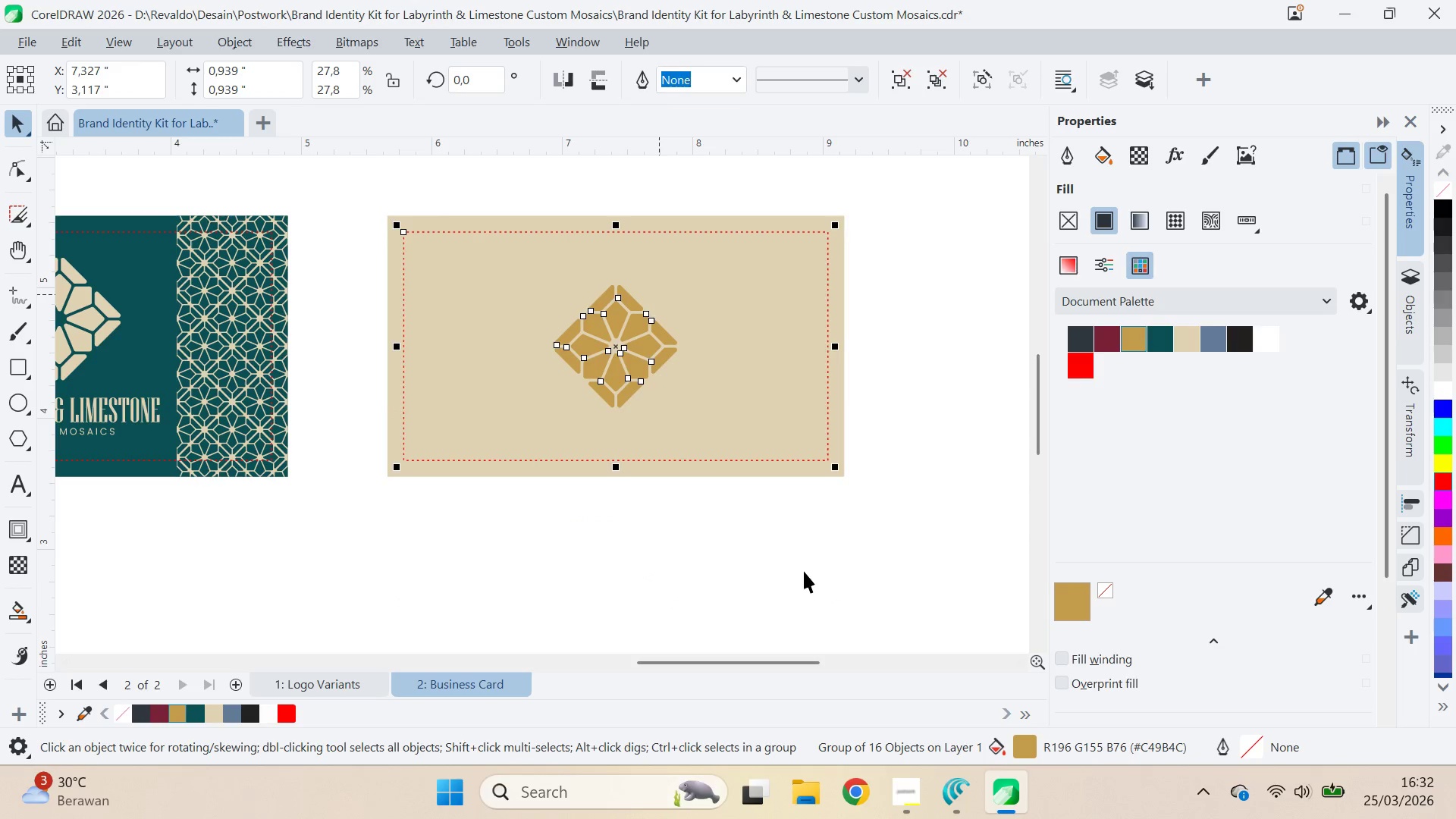 
left_click_drag(start_coordinate=[804, 572], to_coordinate=[789, 558])
 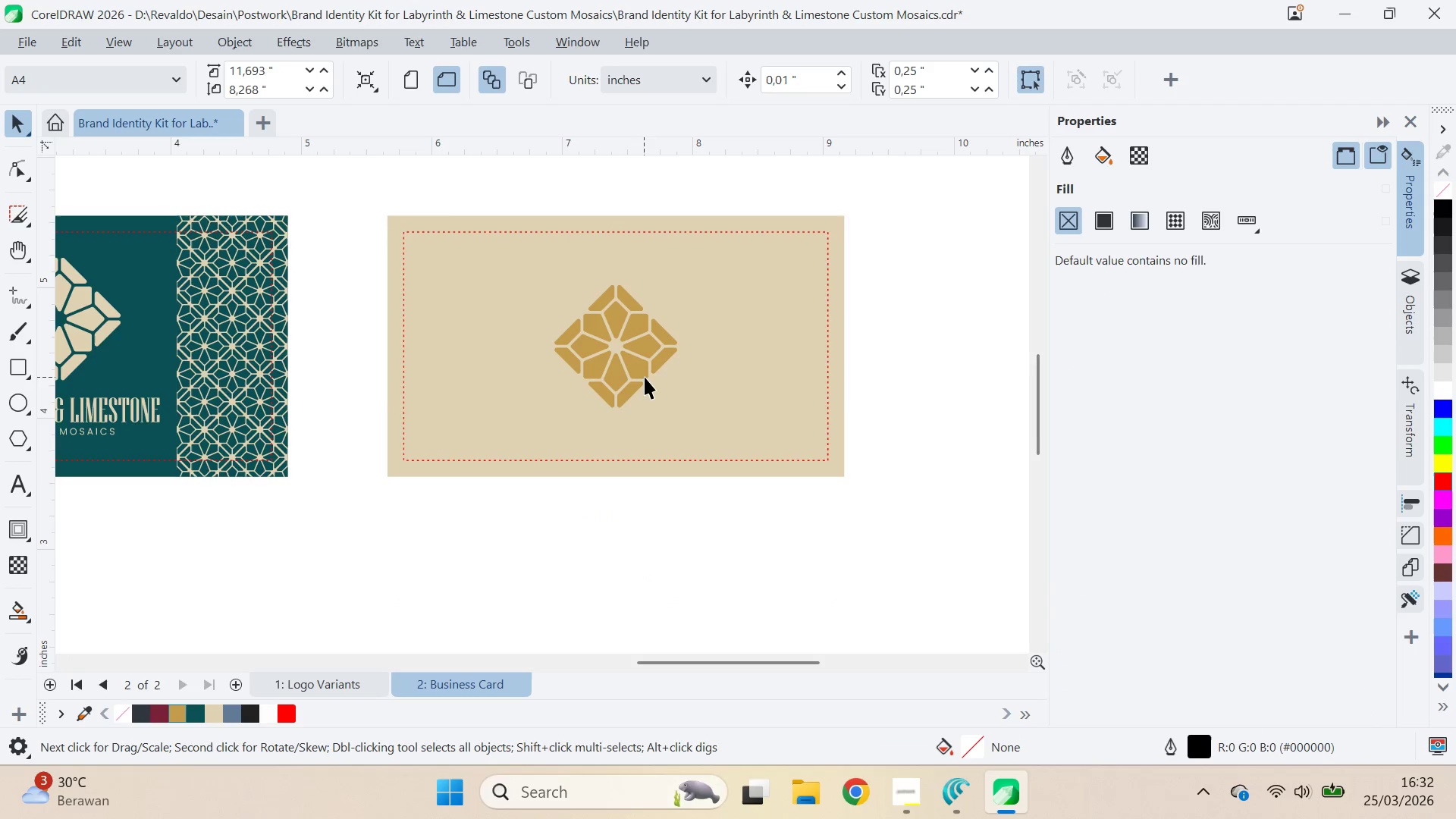 
left_click_drag(start_coordinate=[645, 377], to_coordinate=[535, 388])
 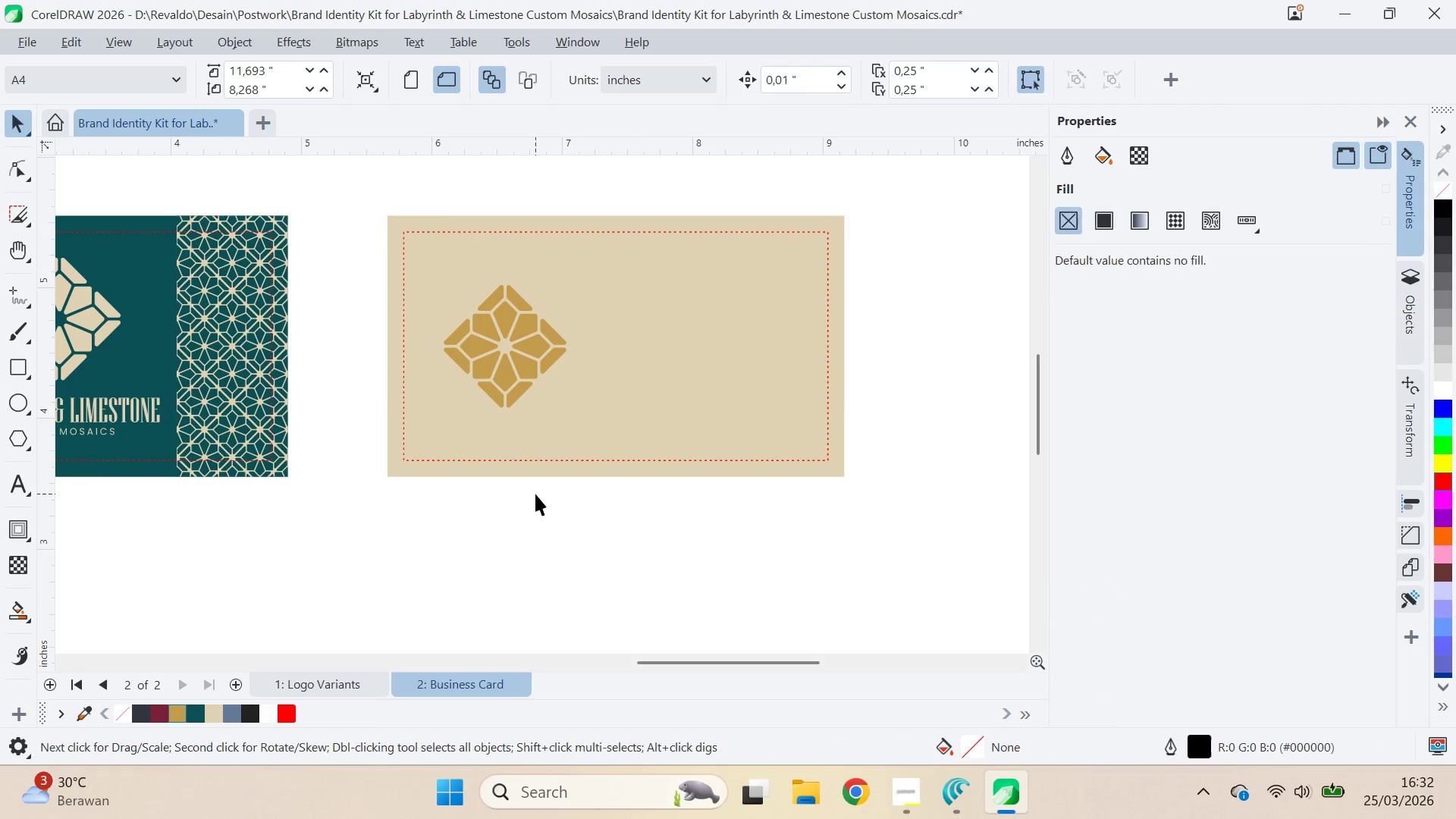 
hold_key(key=ShiftLeft, duration=0.78)
 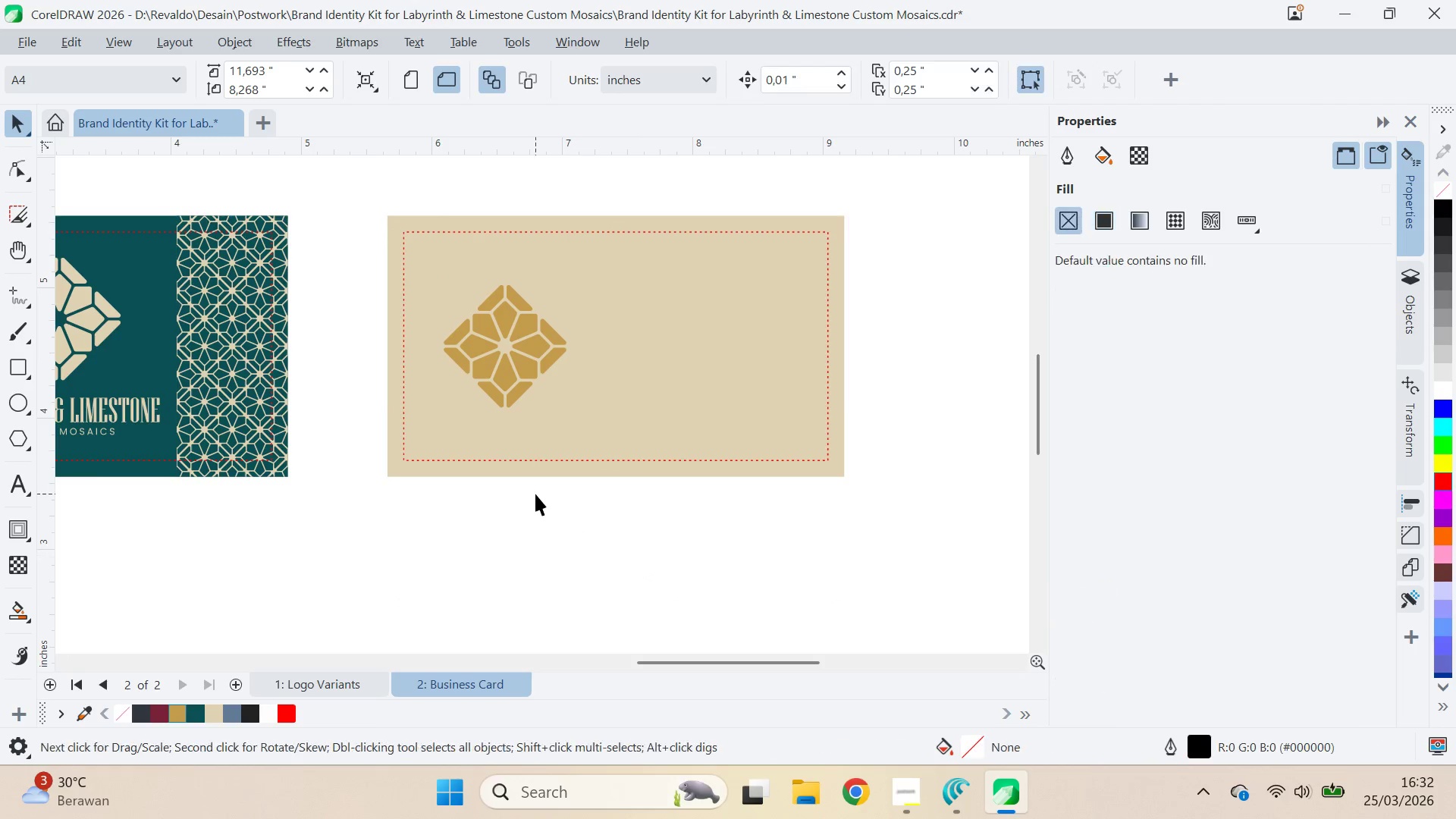 
scroll: coordinate [554, 485], scroll_direction: none, amount: 0.0
 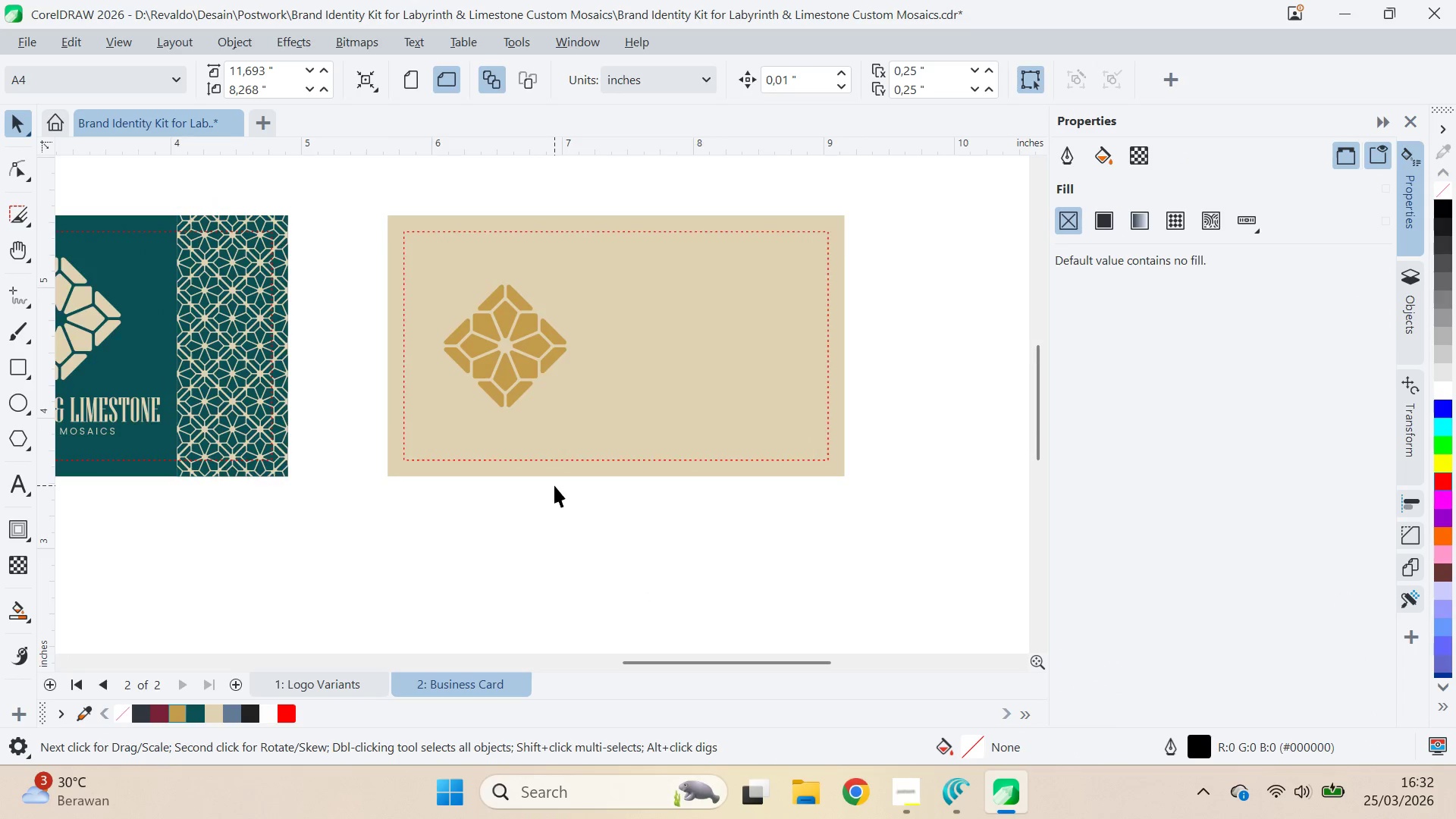 
scroll: coordinate [554, 485], scroll_direction: down, amount: 3.0
 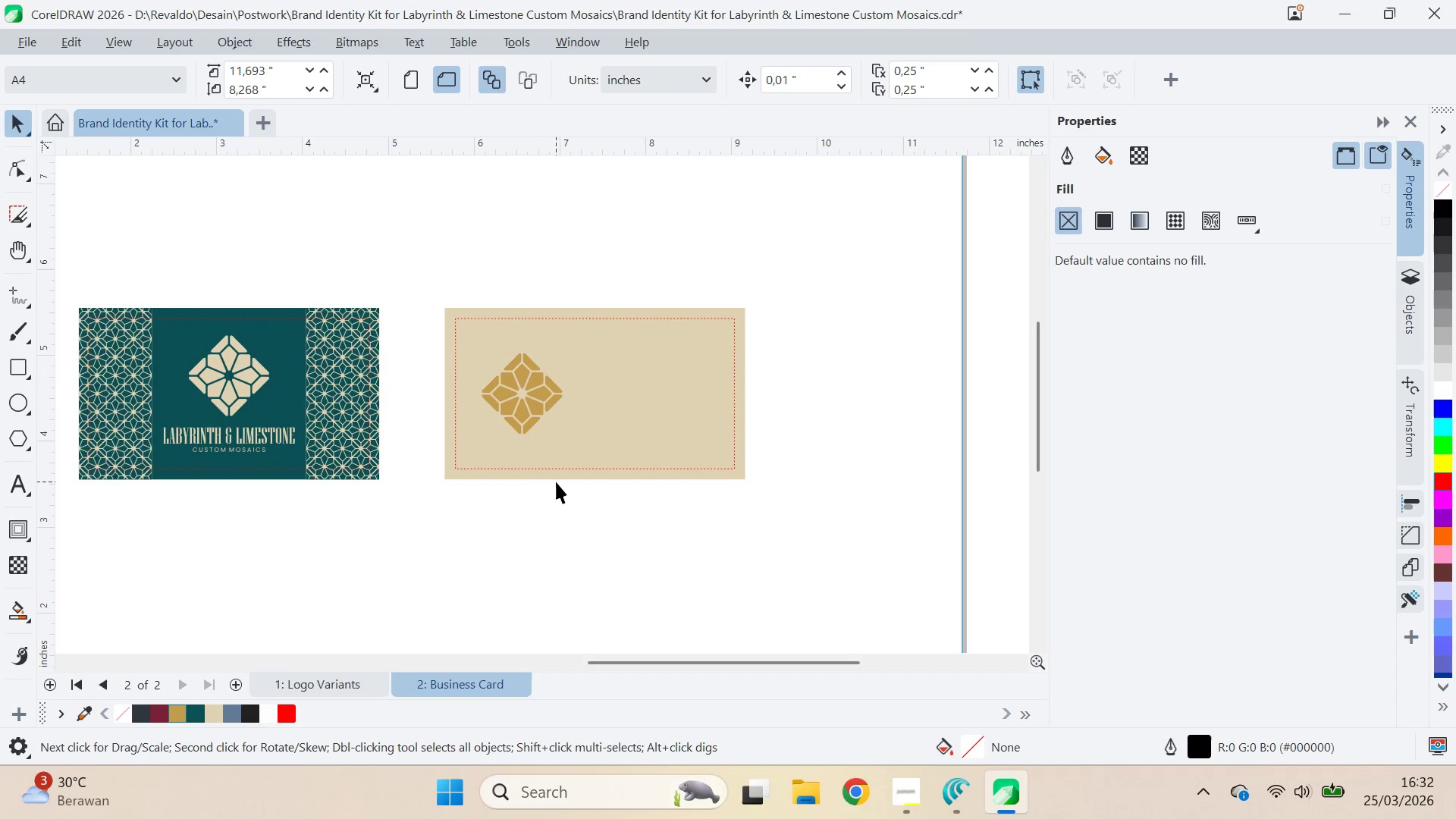 
left_click([557, 482])
 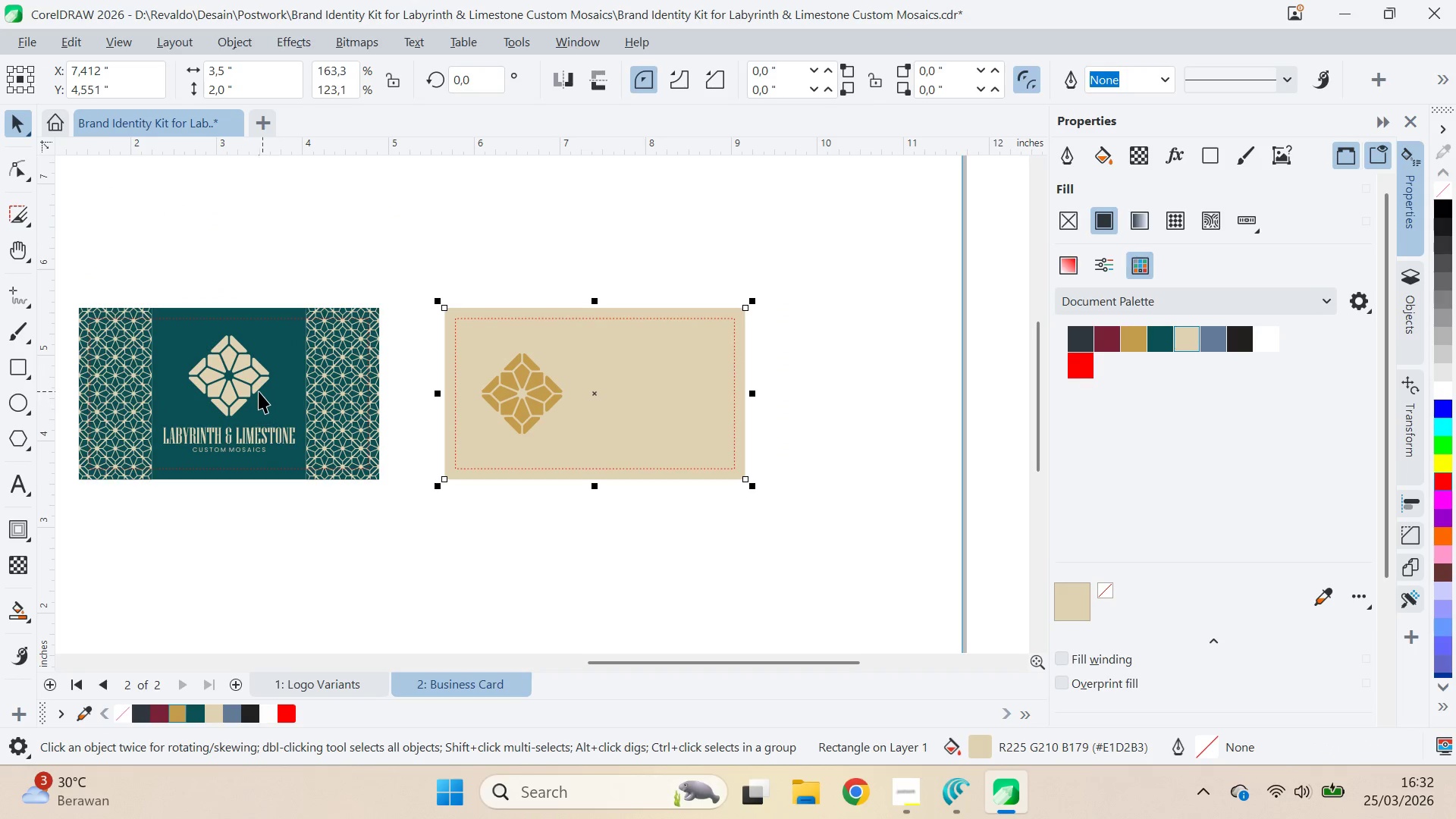 
left_click([259, 391])
 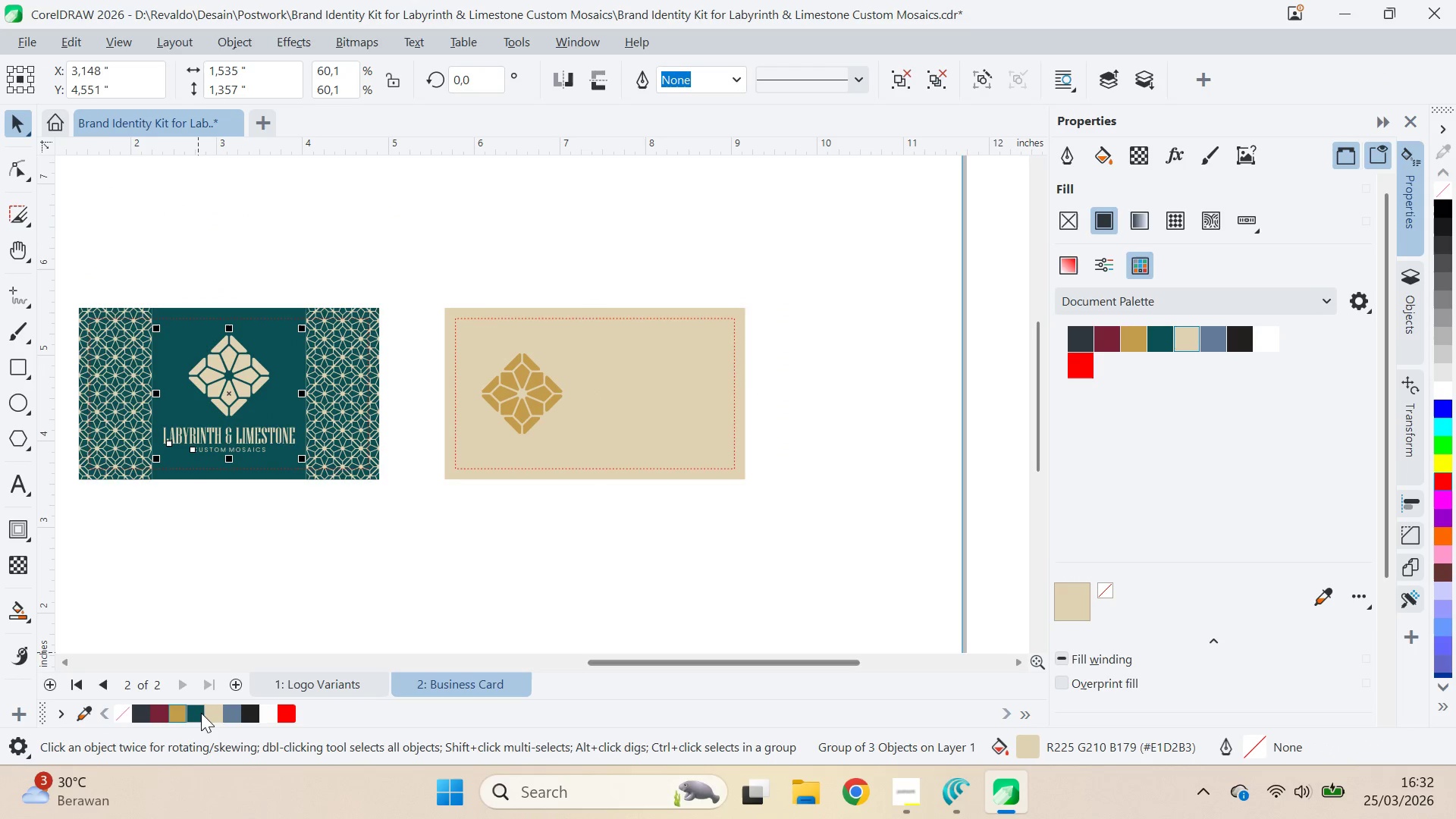 
left_click([183, 708])
 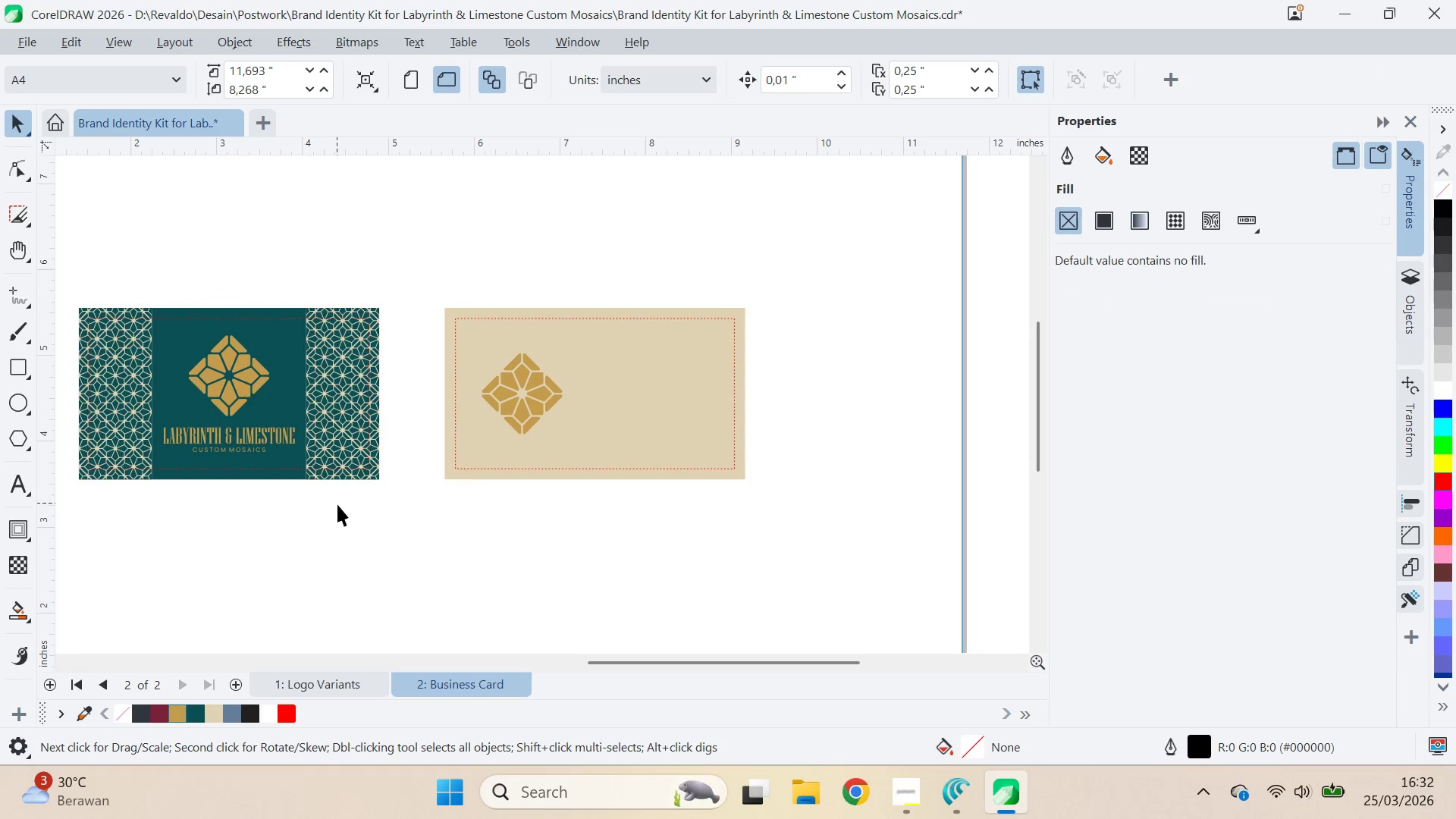 
key(Control+ControlLeft)
 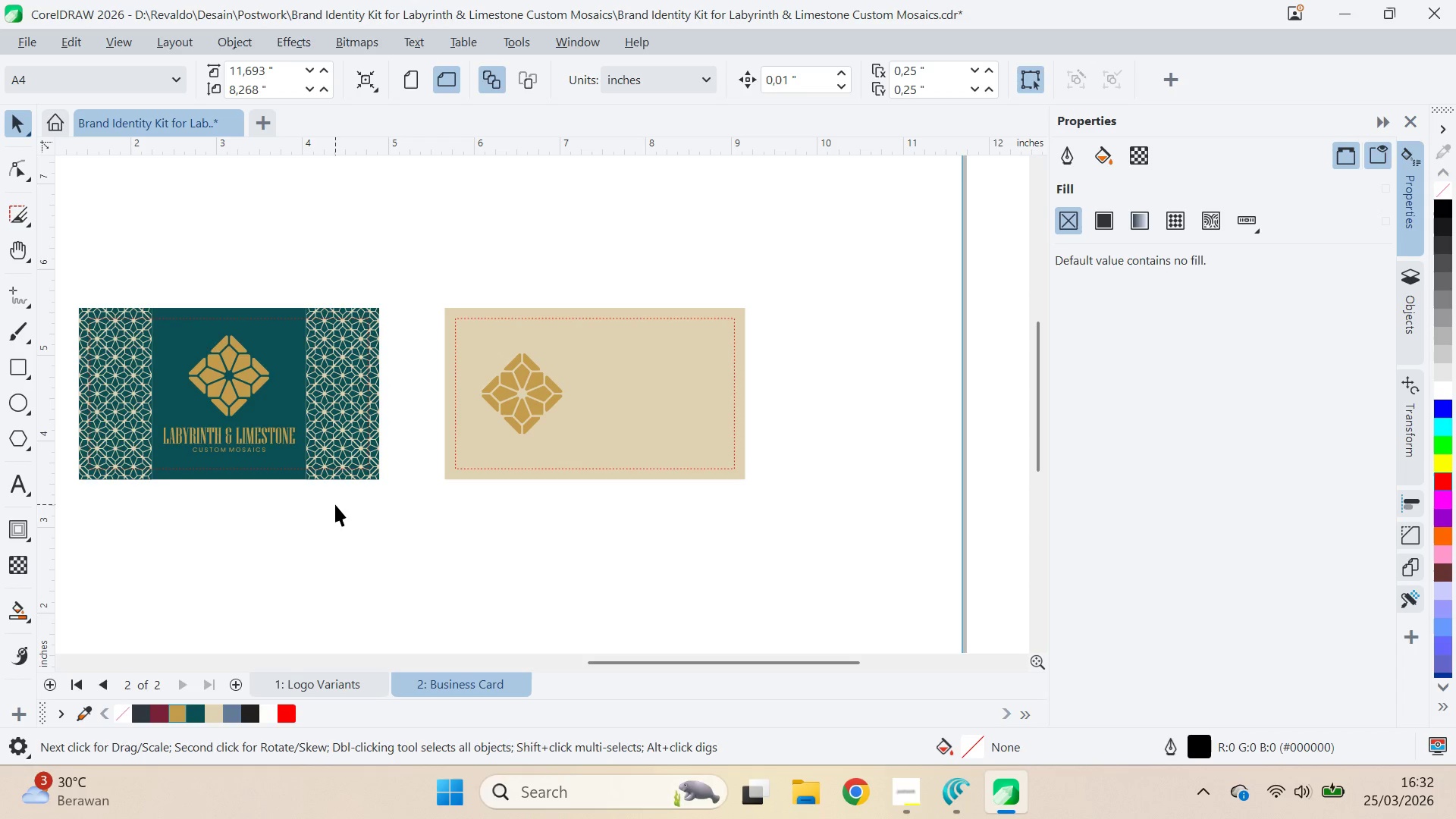 
key(Control+Z)
 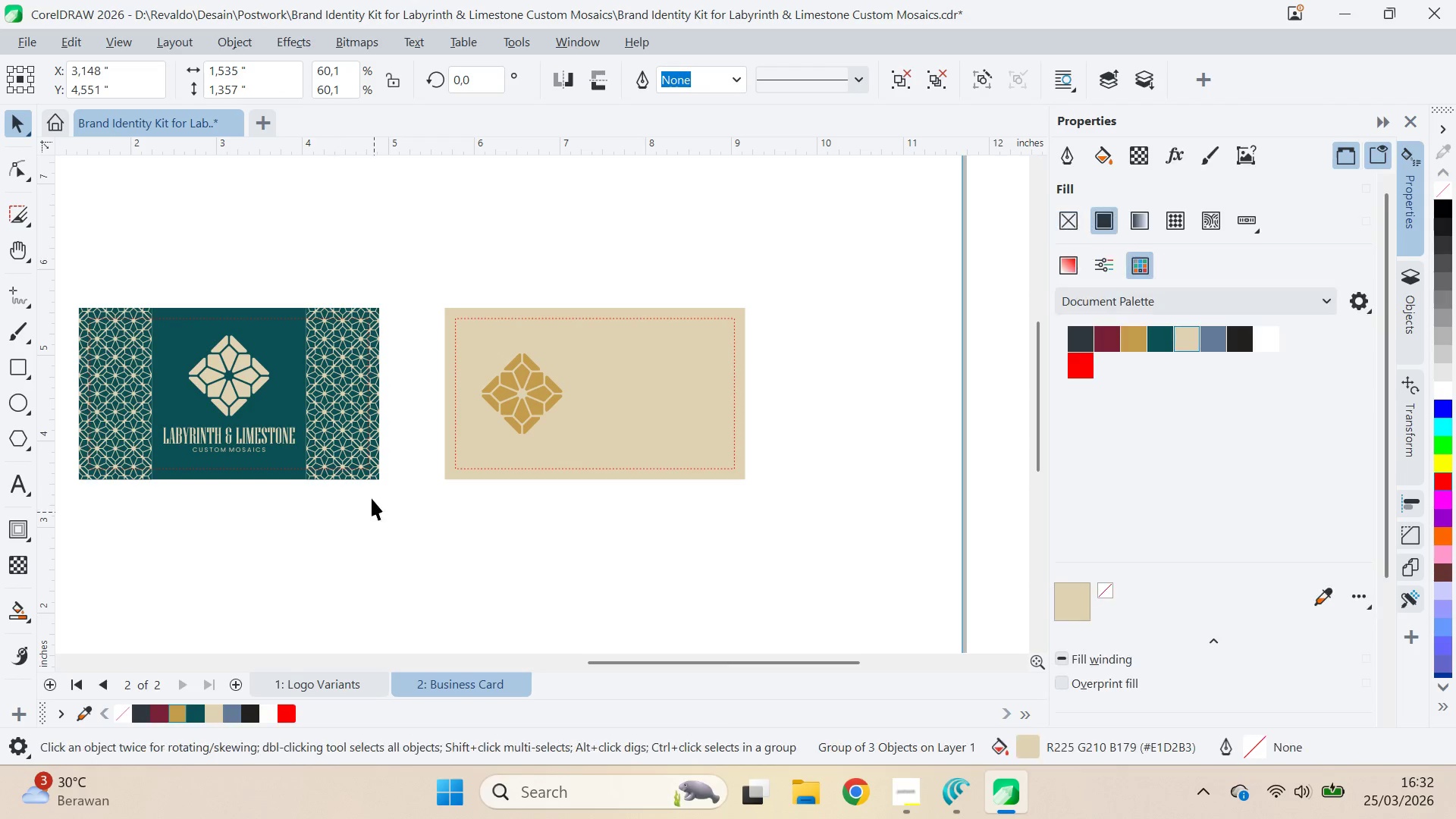 
double_click([386, 436])
 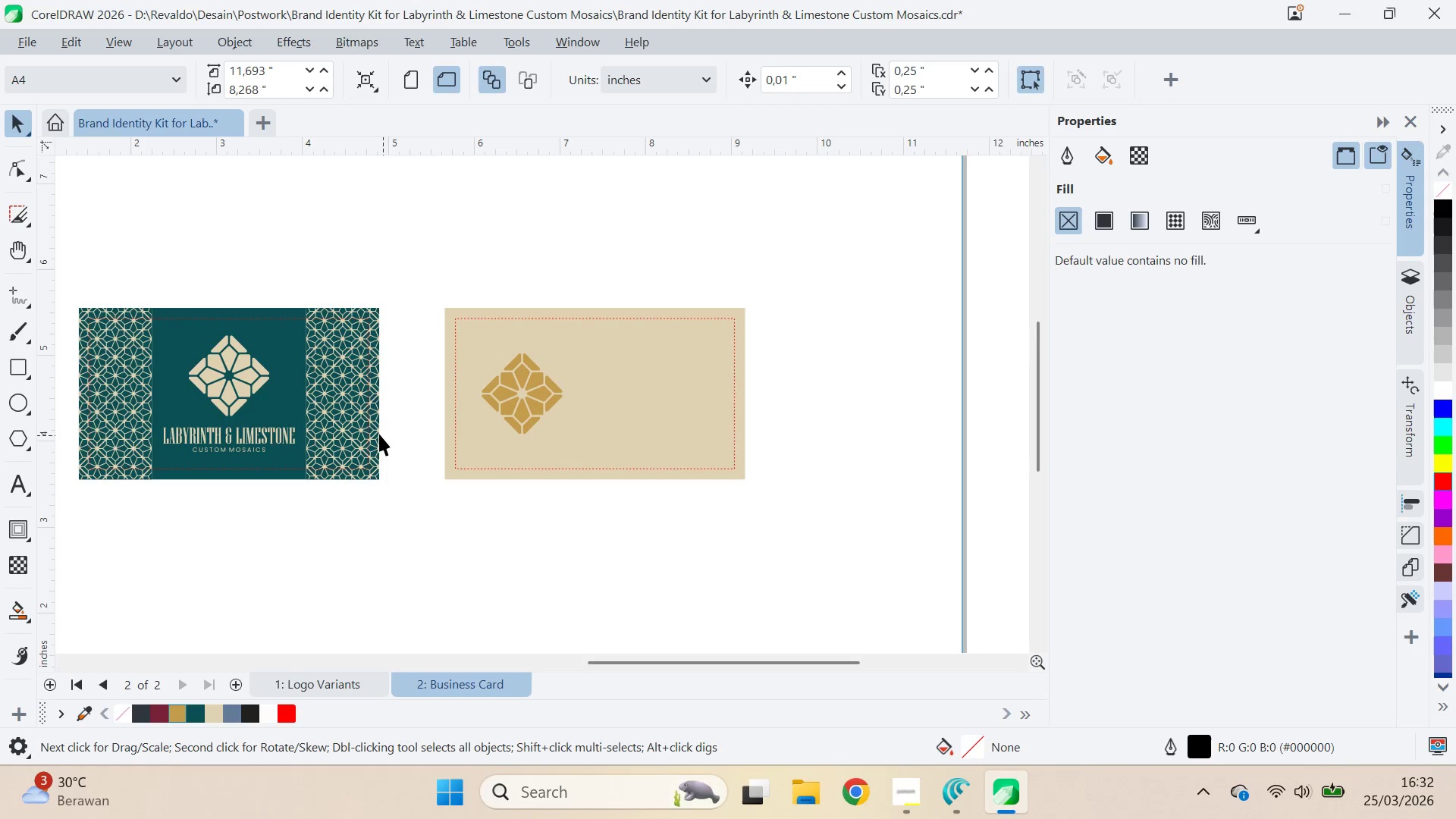 
triple_click([370, 431])
 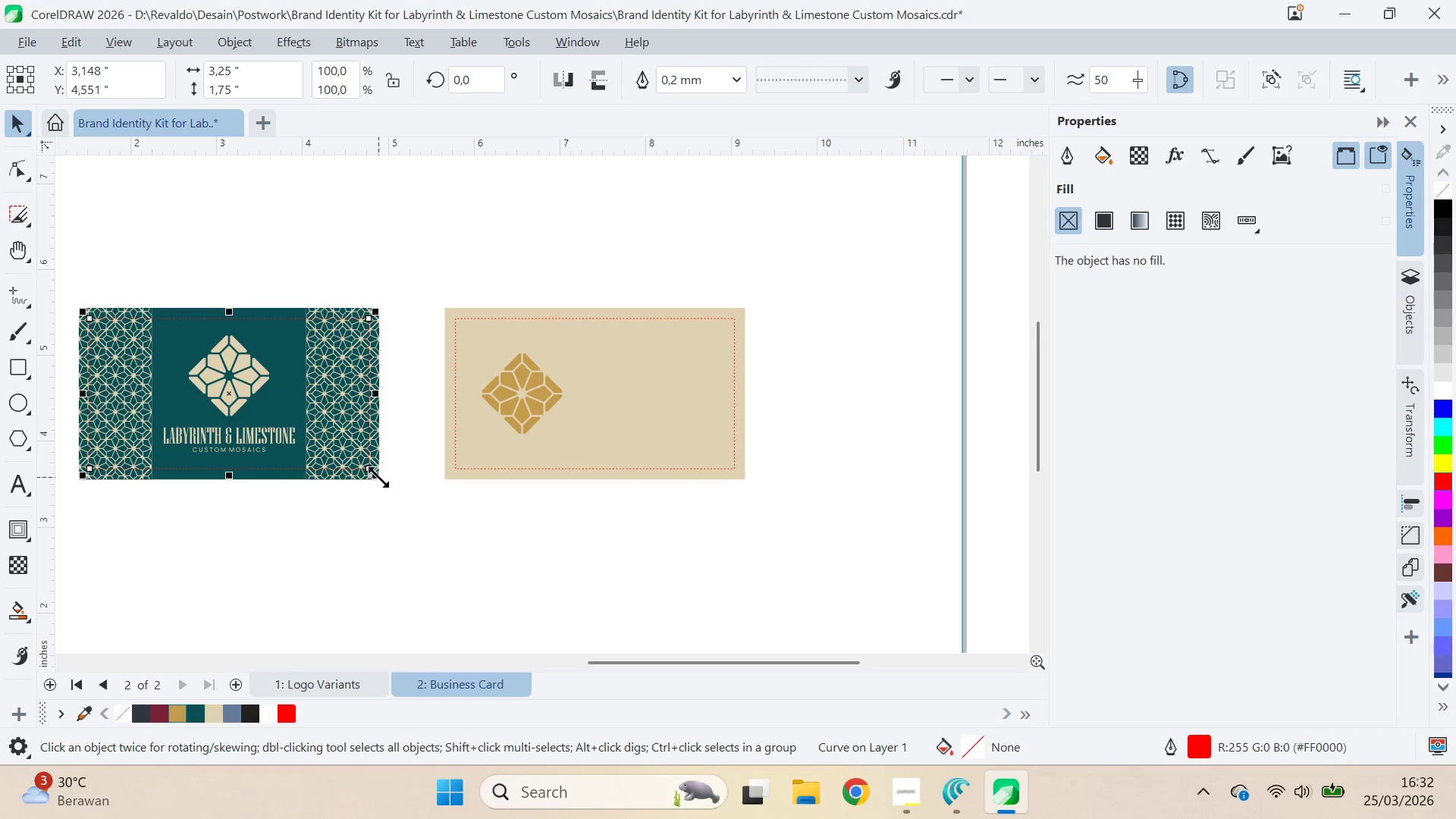 
double_click([378, 463])
 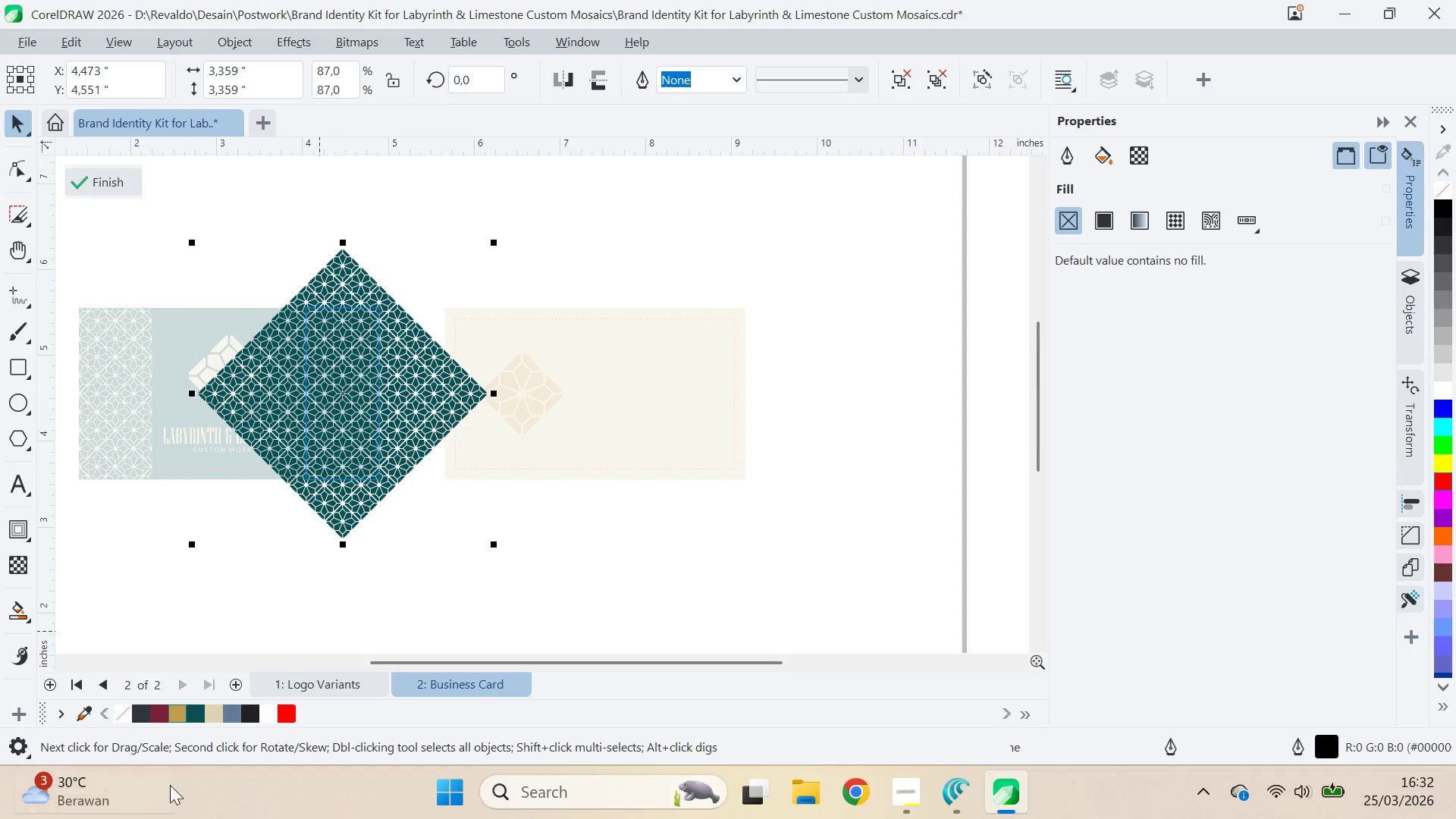 
mouse_move([196, 692])
 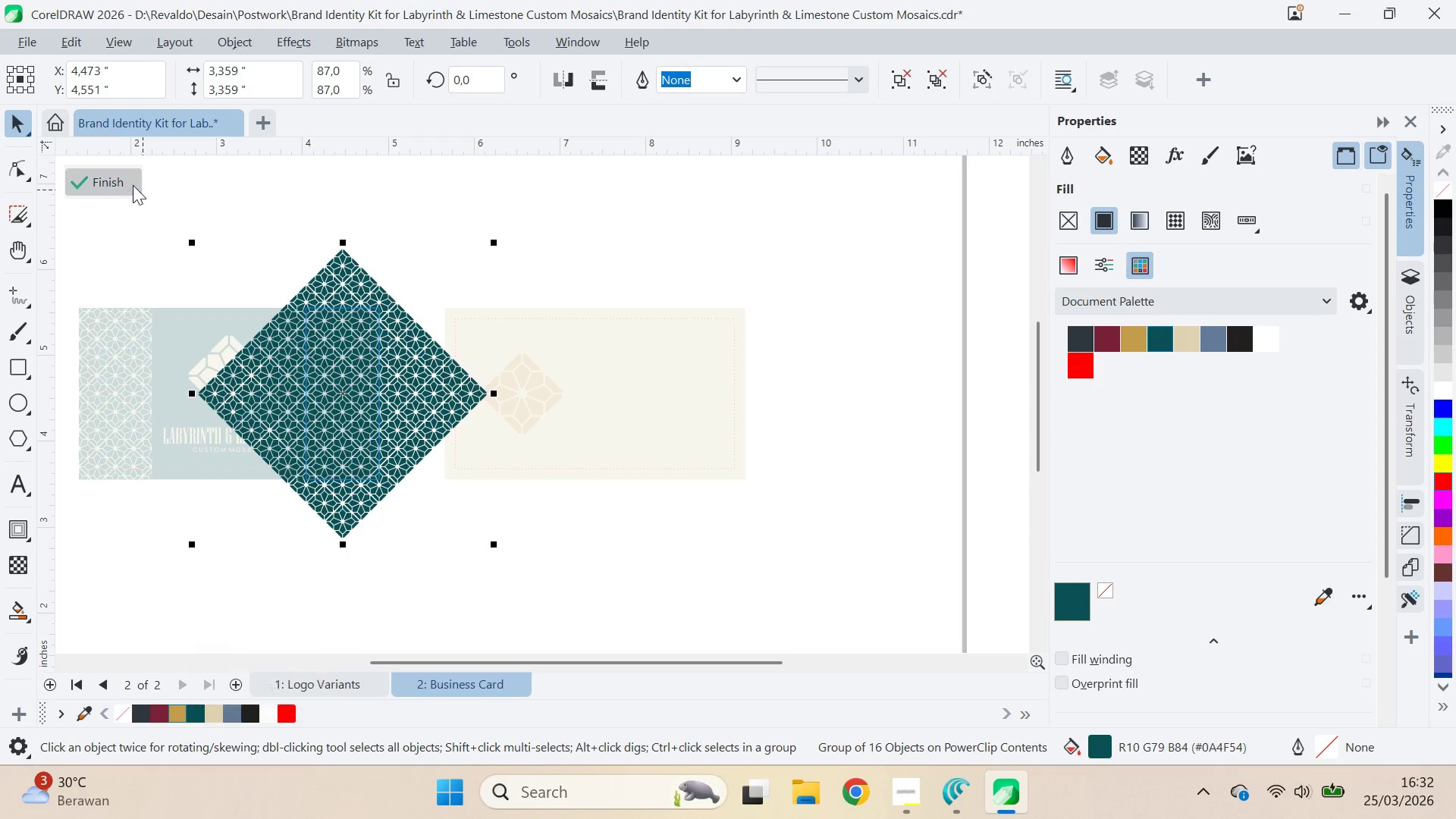 
left_click([133, 185])
 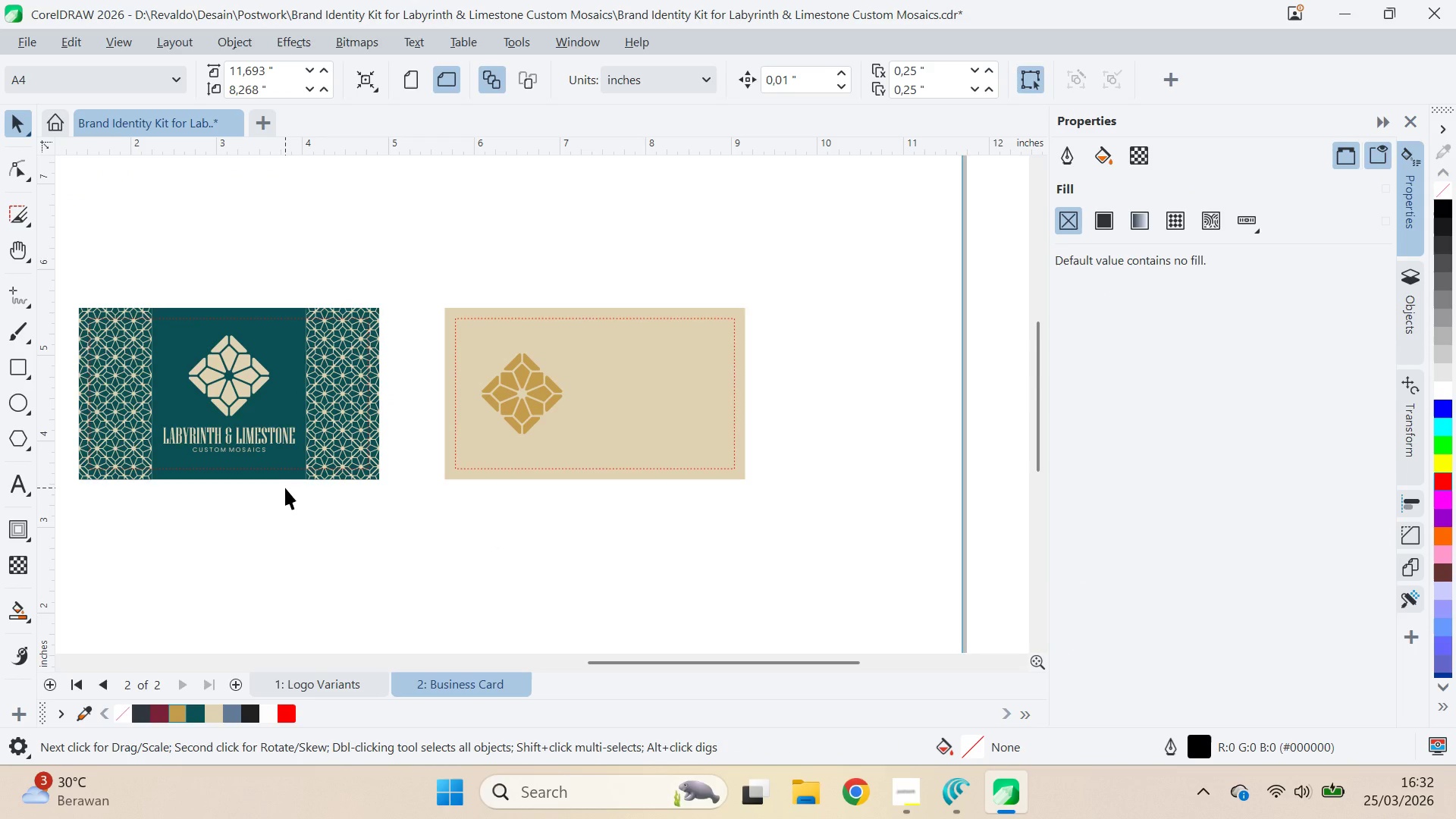 
type(qv)
 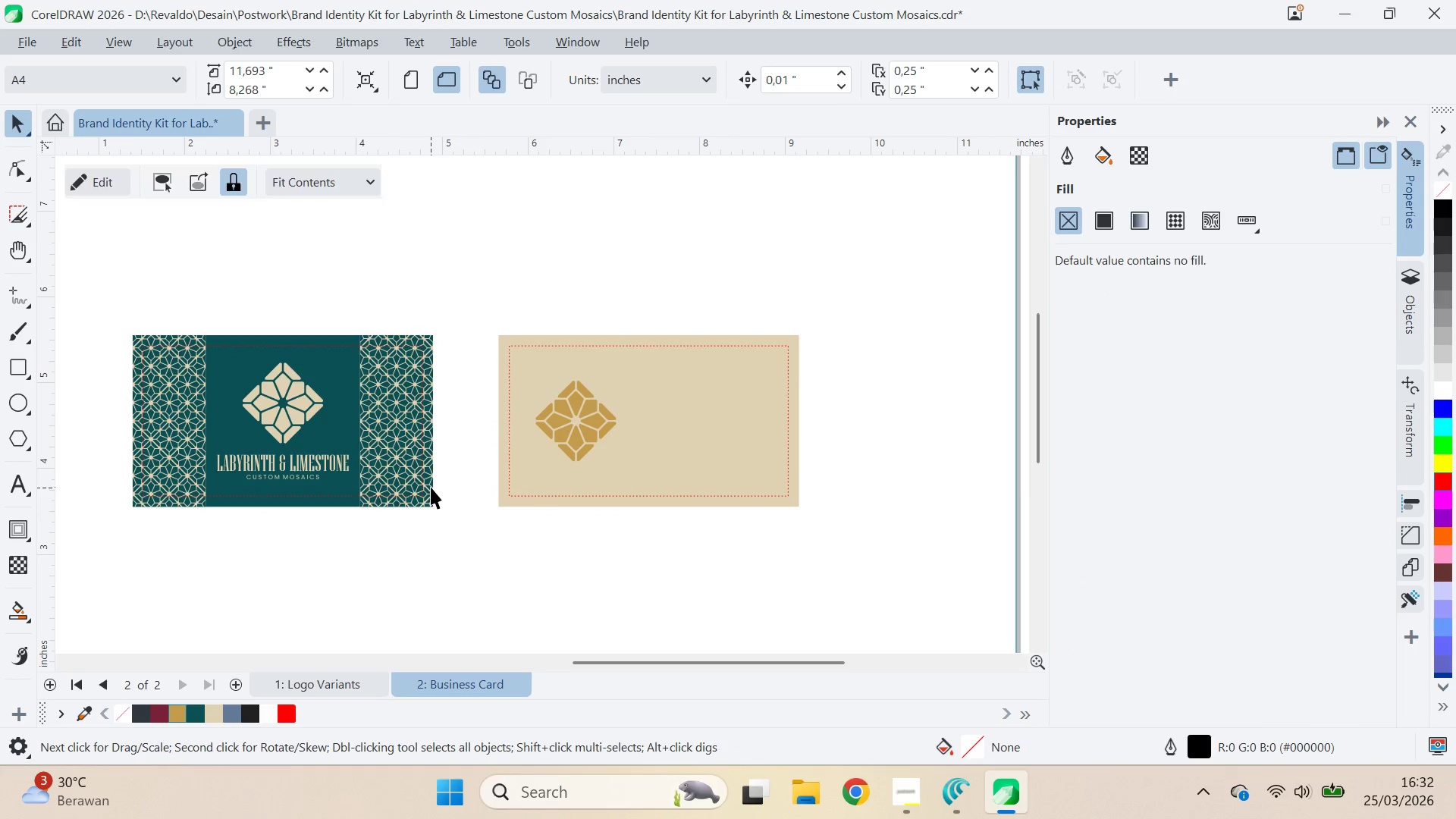 
left_click_drag(start_coordinate=[277, 444], to_coordinate=[331, 472])
 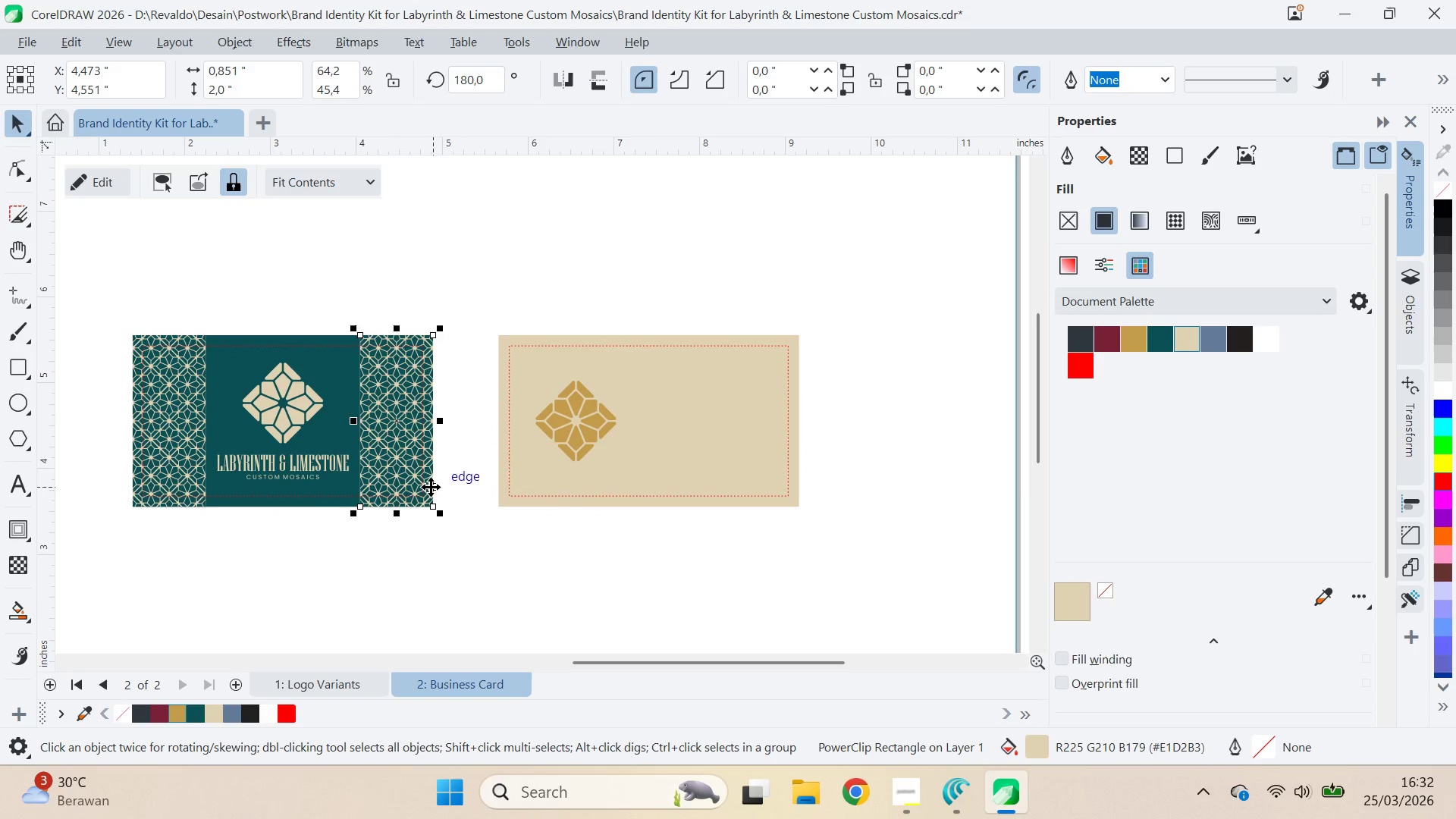 
hold_key(key=ShiftLeft, duration=1.08)
left_click([136, 474])
 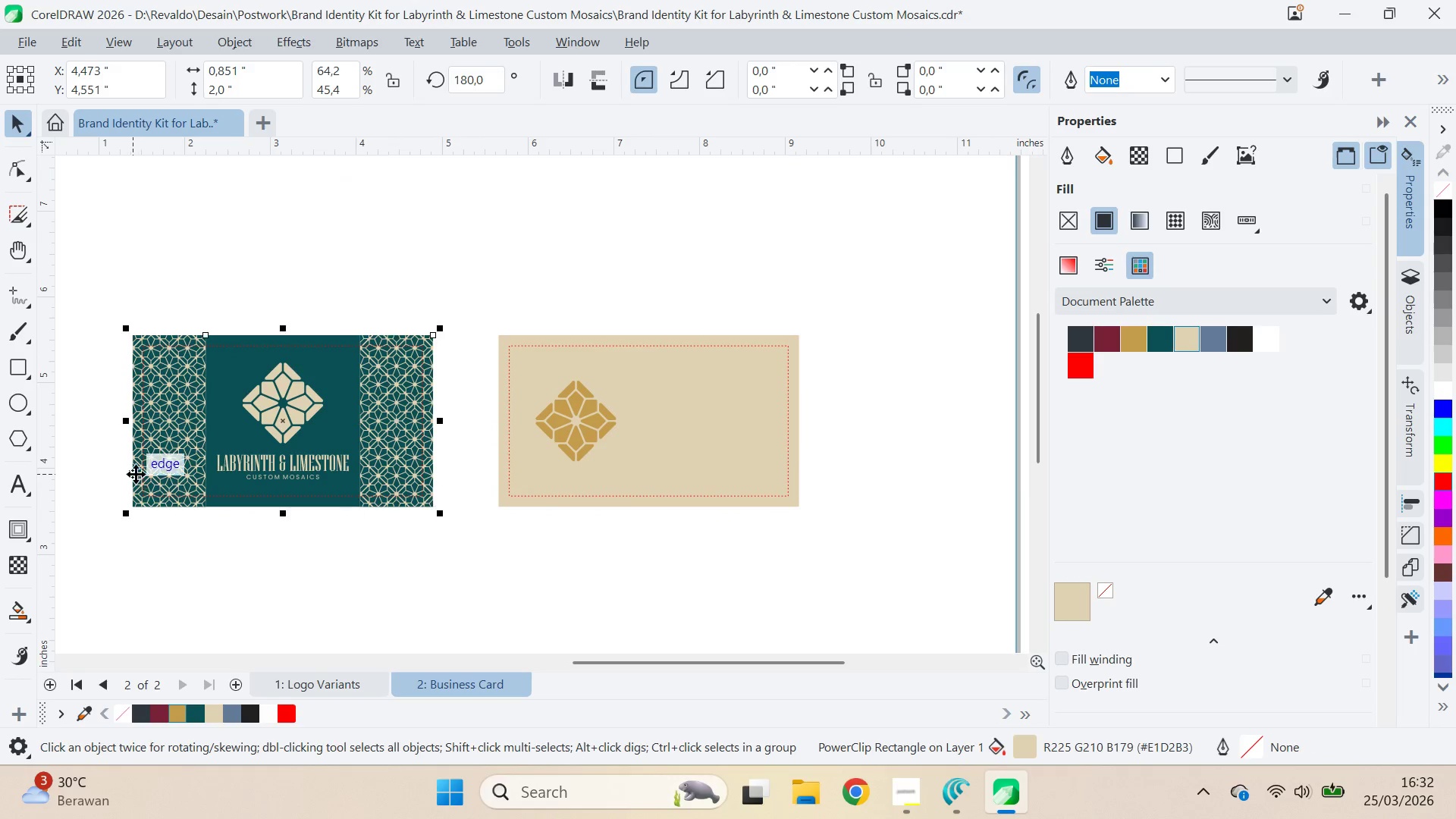 
hold_key(key=ShiftLeft, duration=13.47)
left_click([181, 717])
 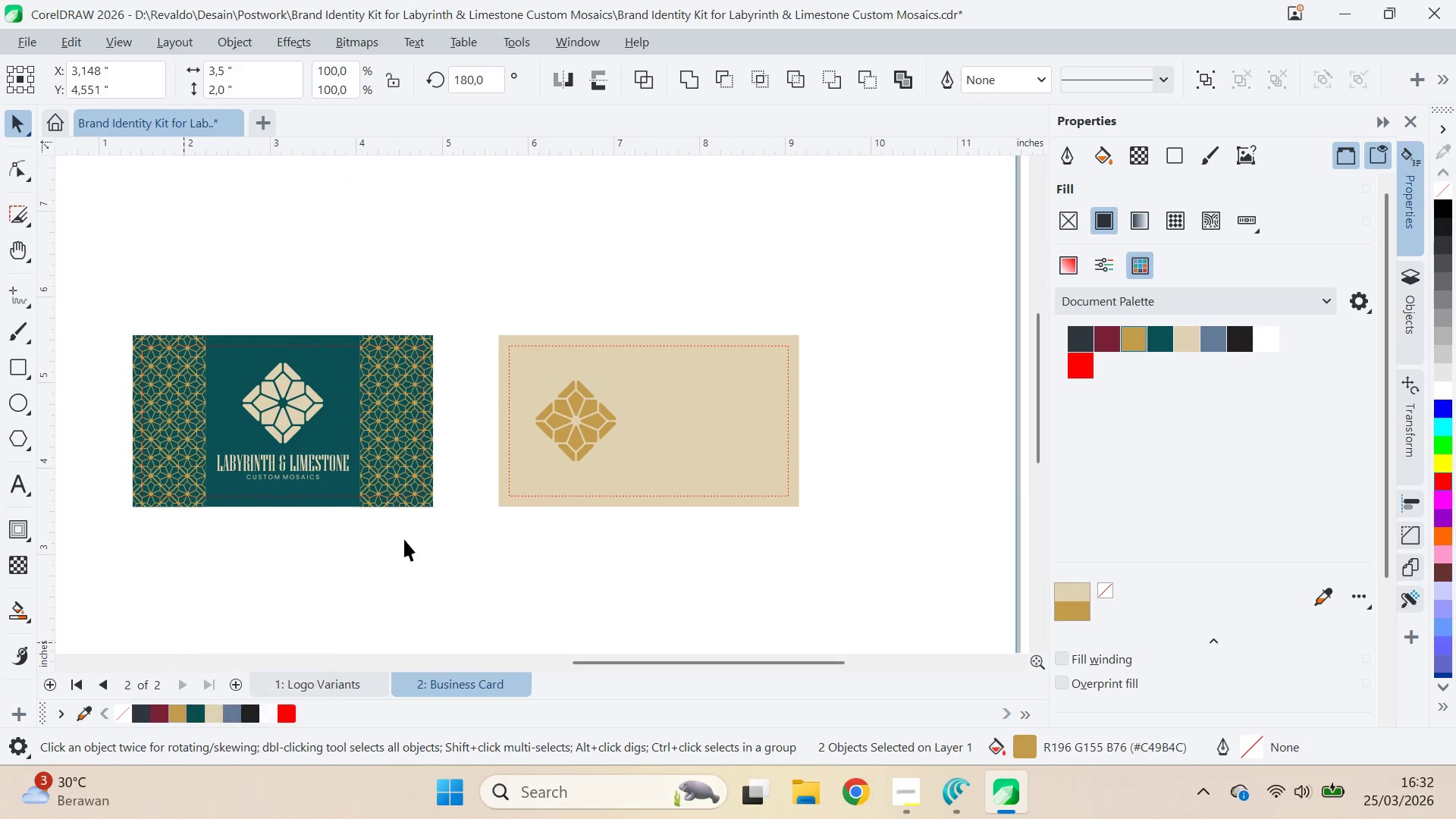 
key(Control+ControlLeft)
 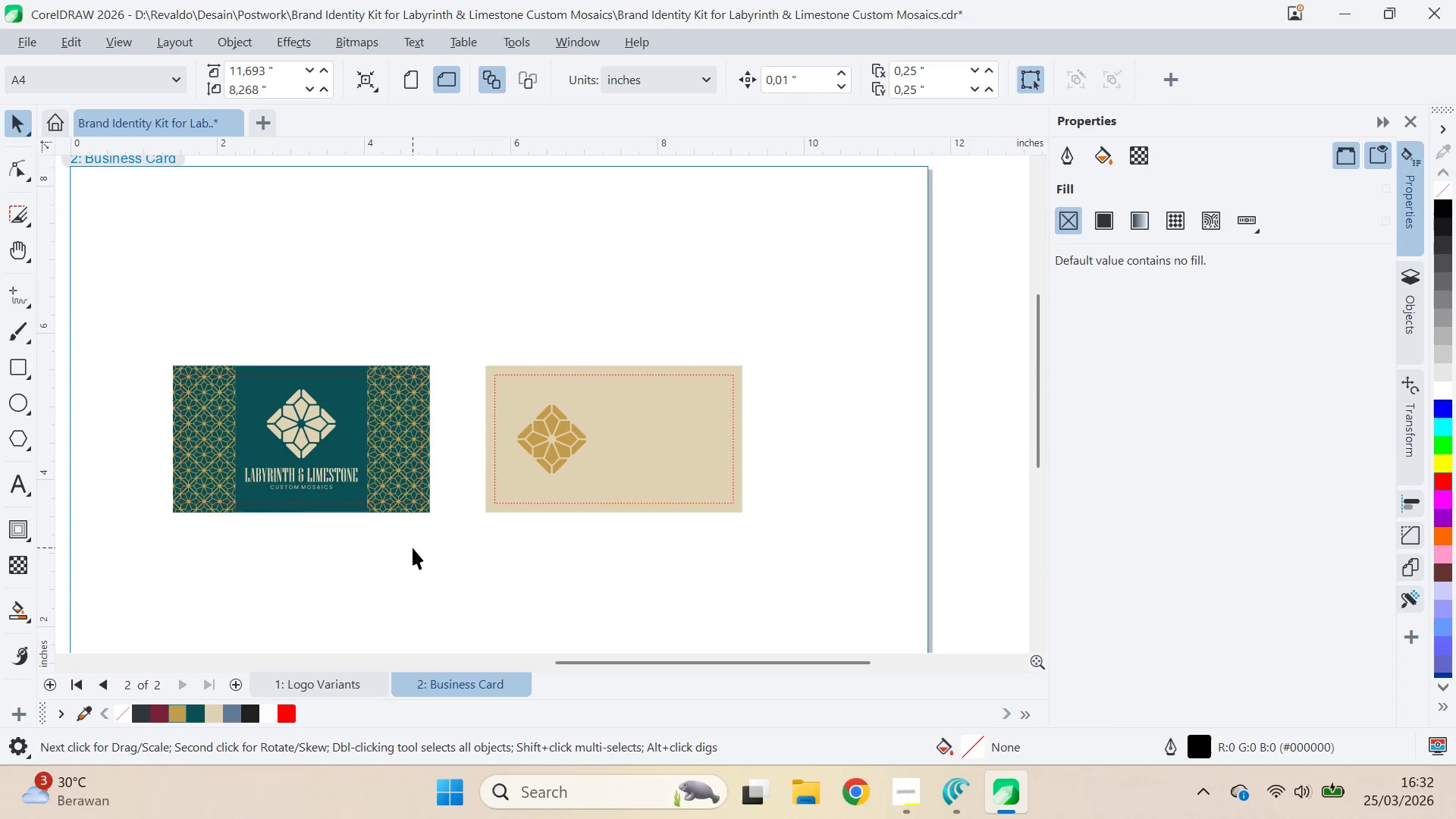 
key(Control+Z)
 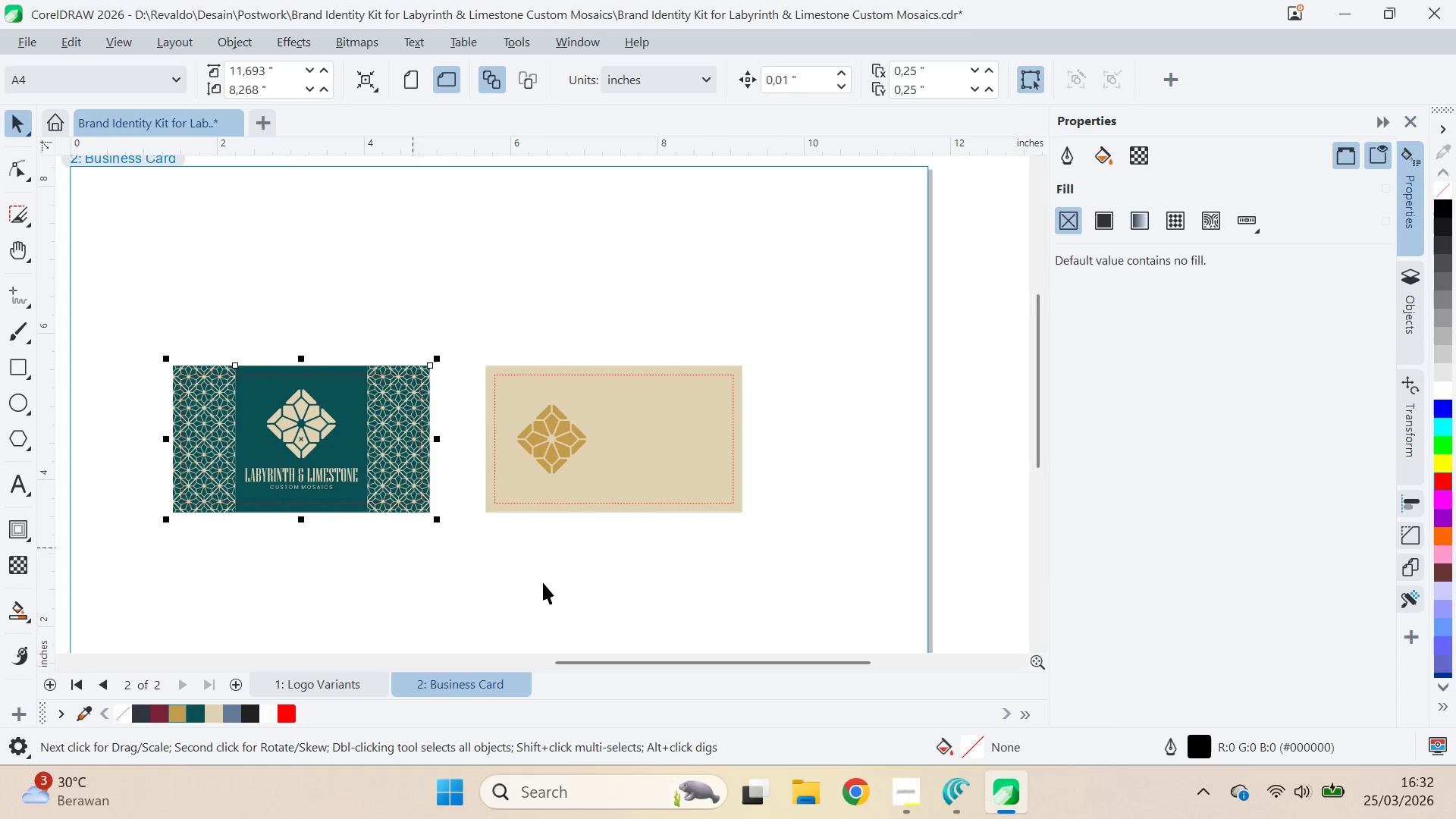 
left_click([545, 582])
 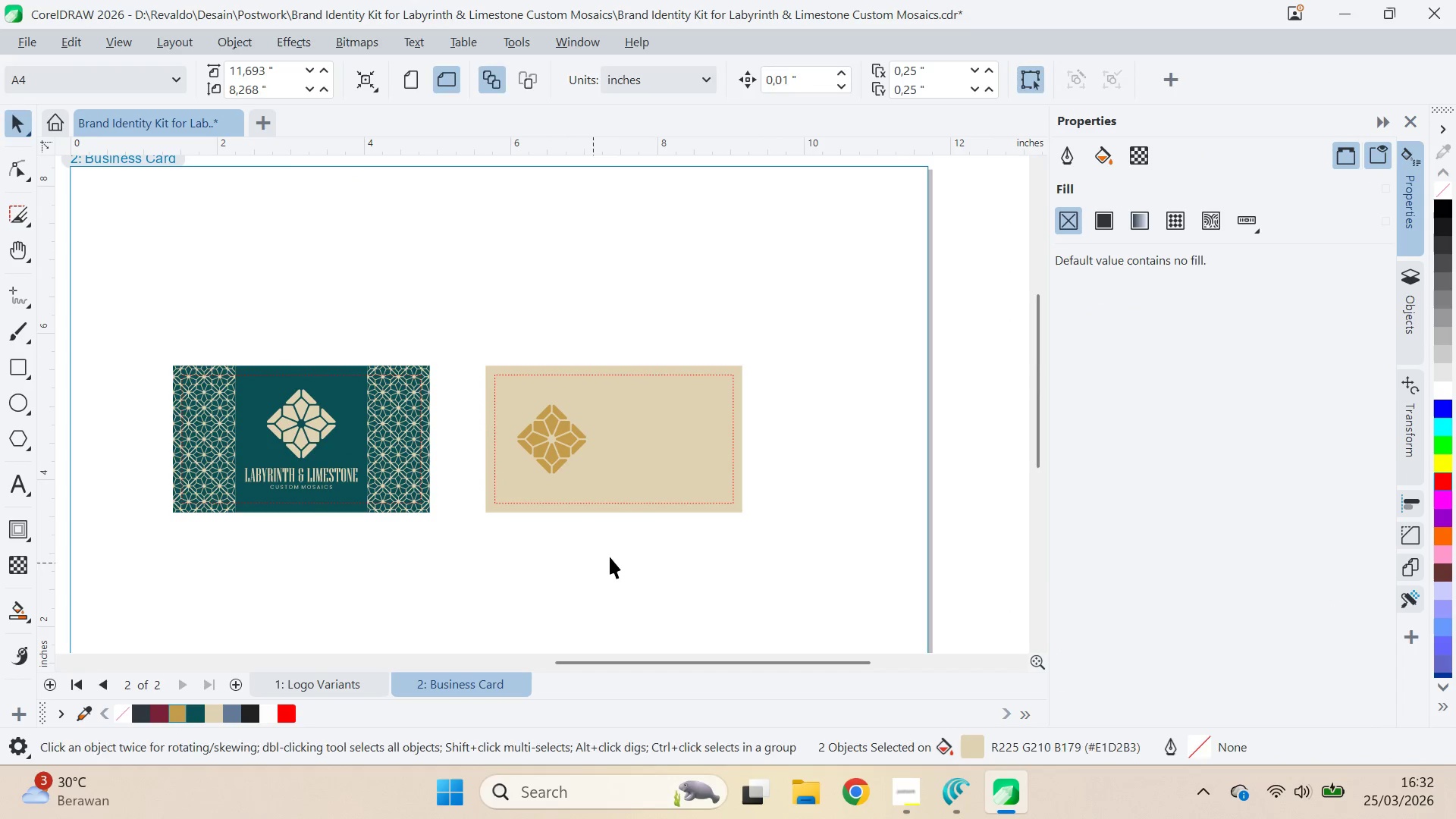 
scroll: coordinate [413, 548], scroll_direction: down, amount: 1.0
 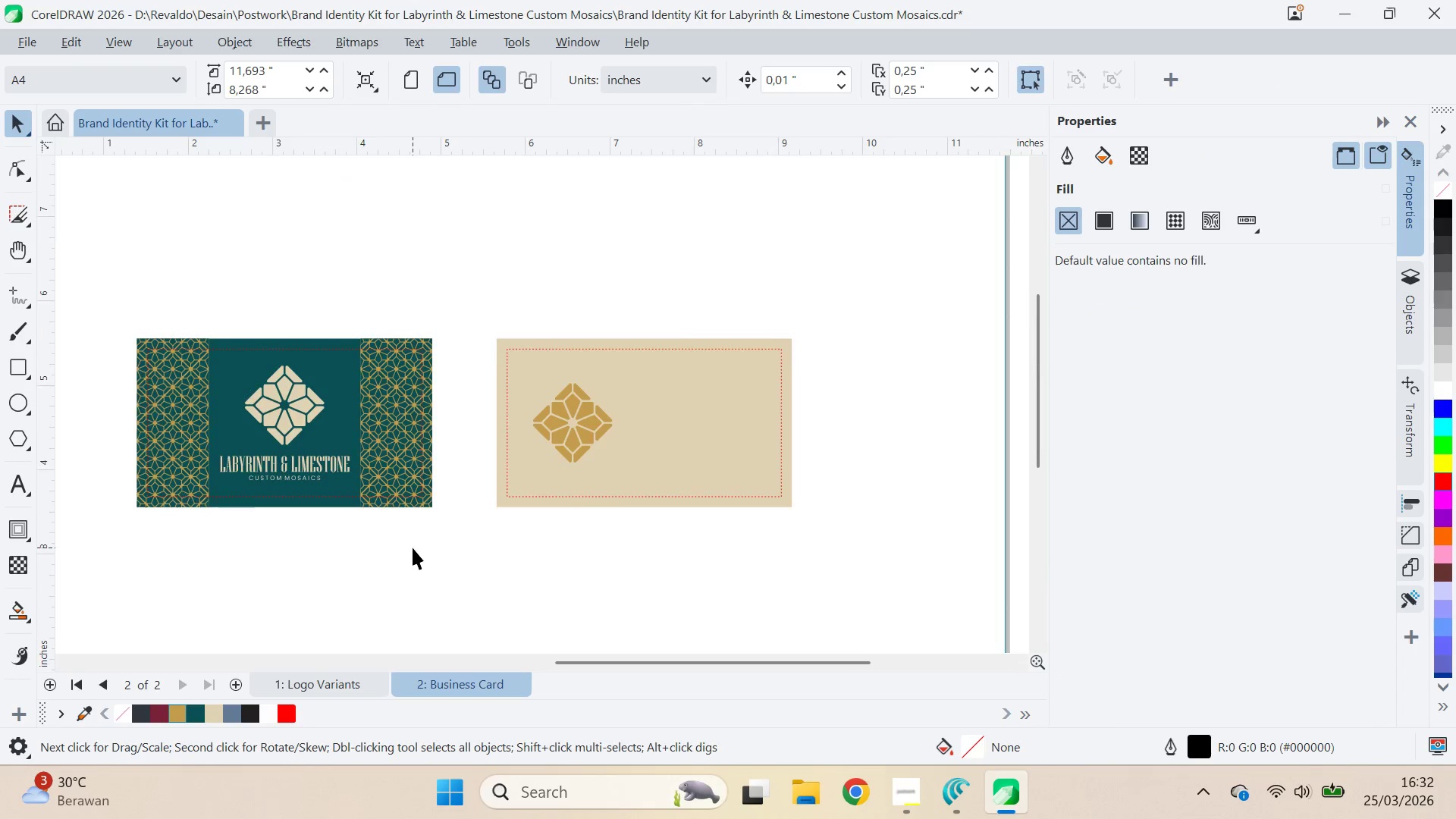 
type(qv)
 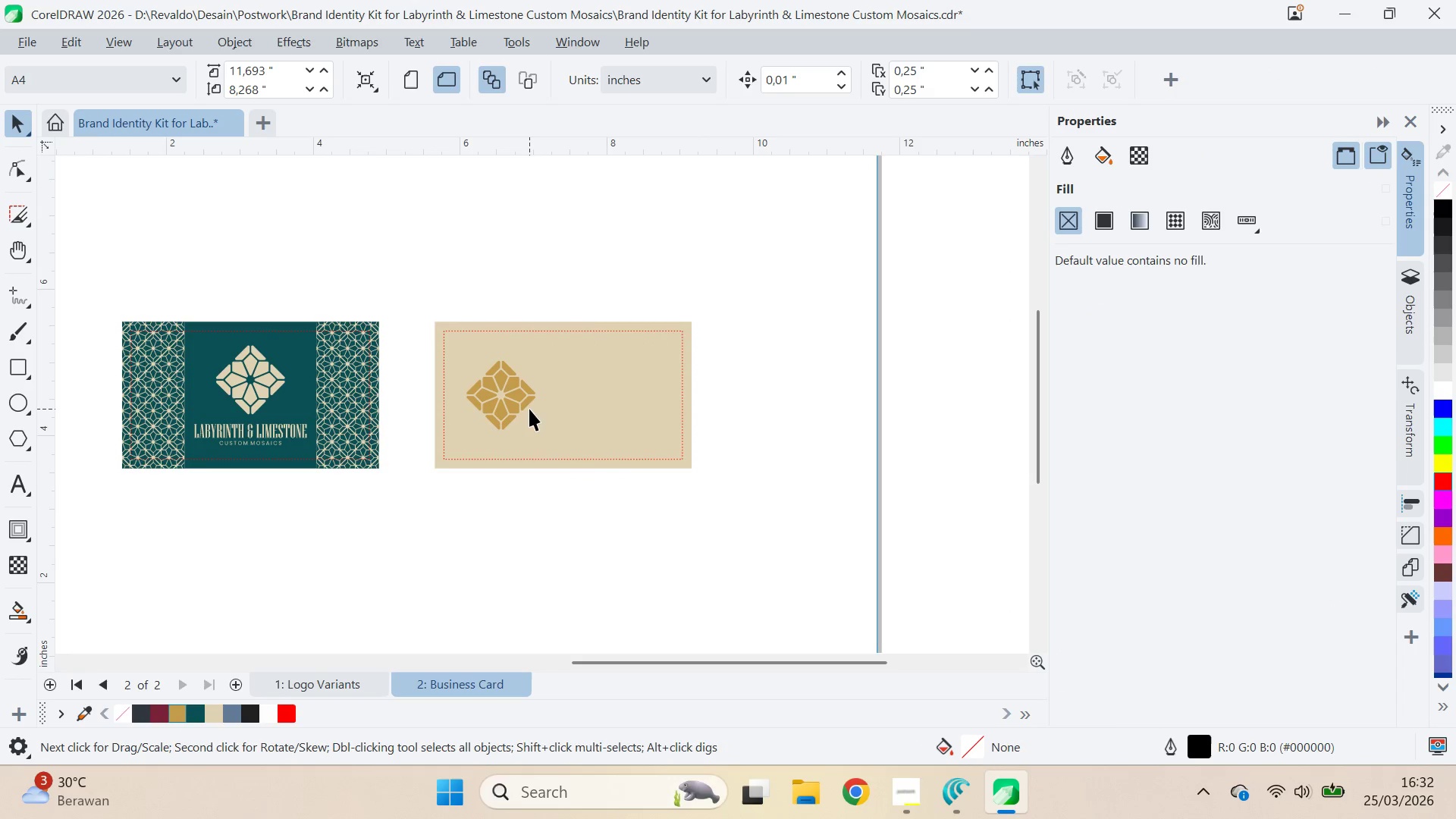 
left_click_drag(start_coordinate=[613, 551], to_coordinate=[562, 507])
 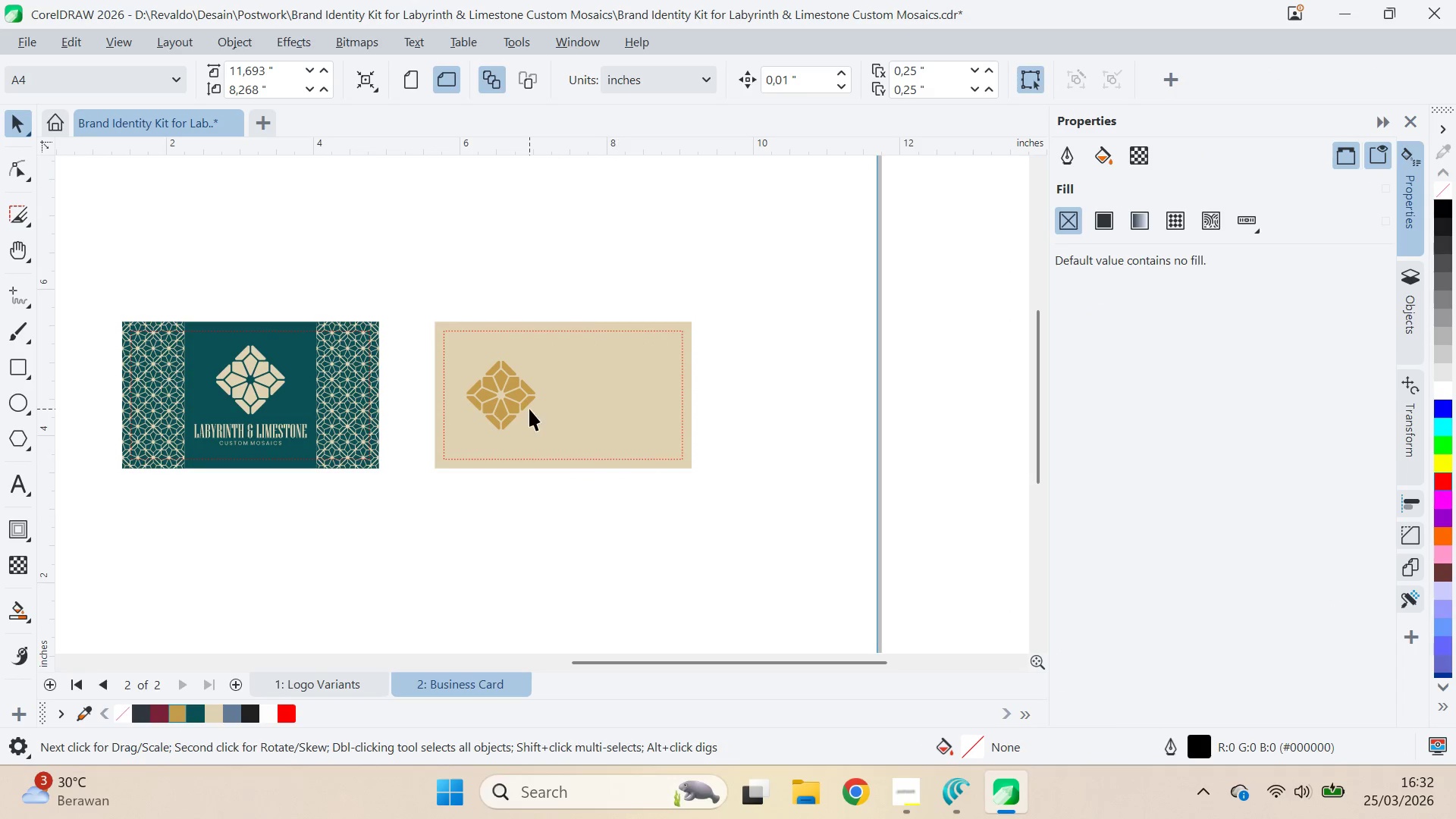 
triple_click([529, 408])
 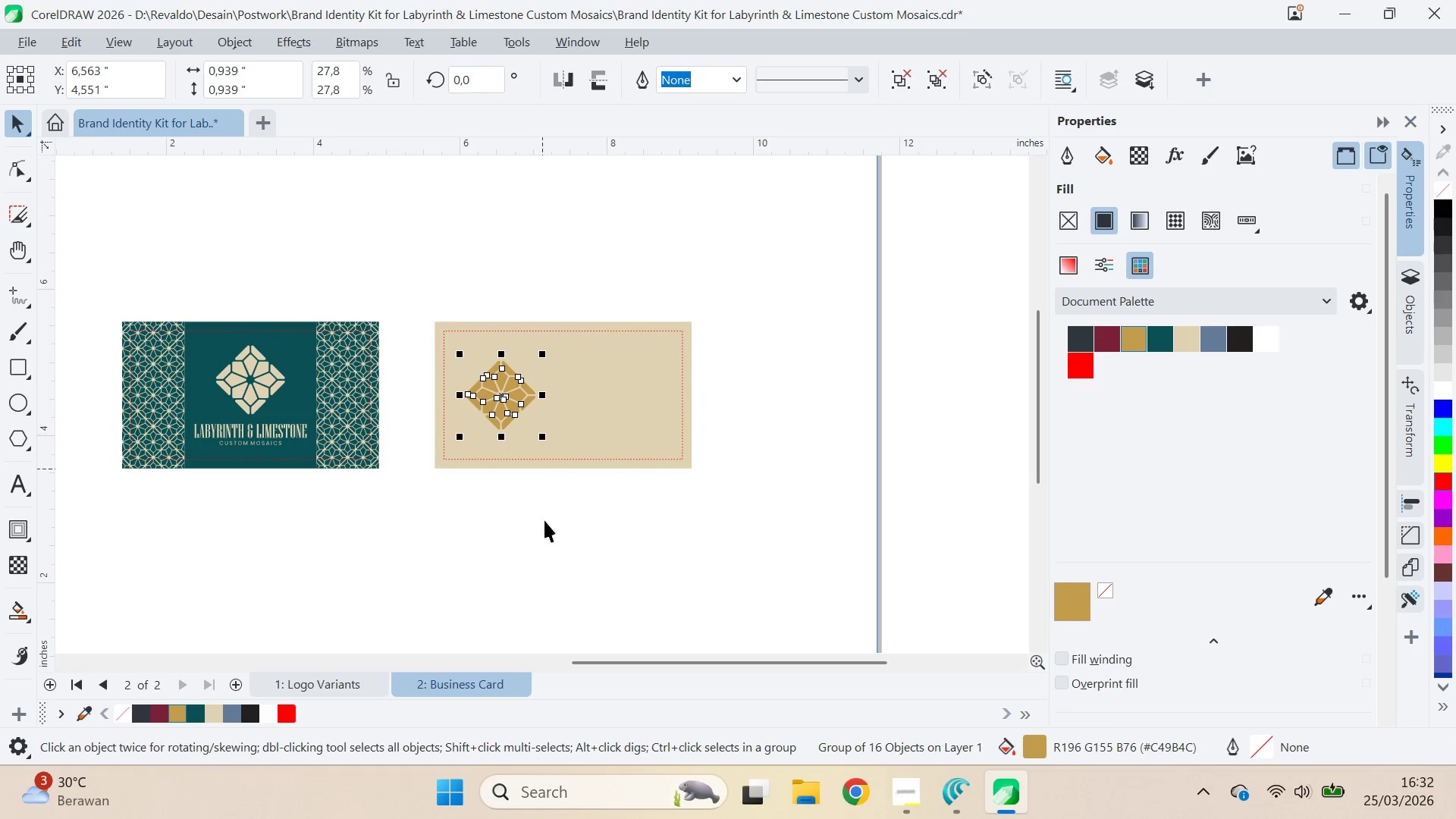 
key(Q)
 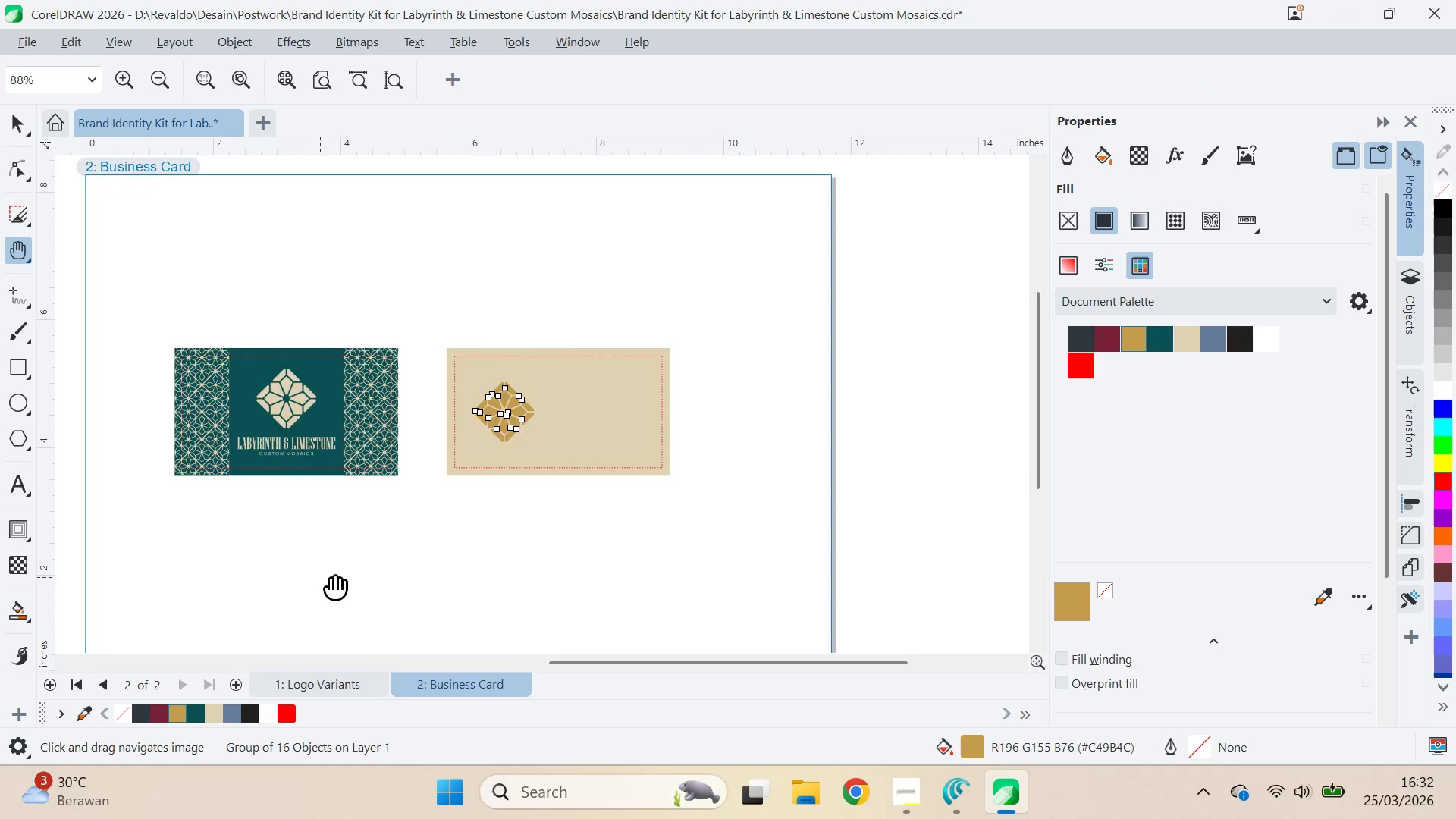 
left_click_drag(start_coordinate=[320, 577], to_coordinate=[679, 408])
 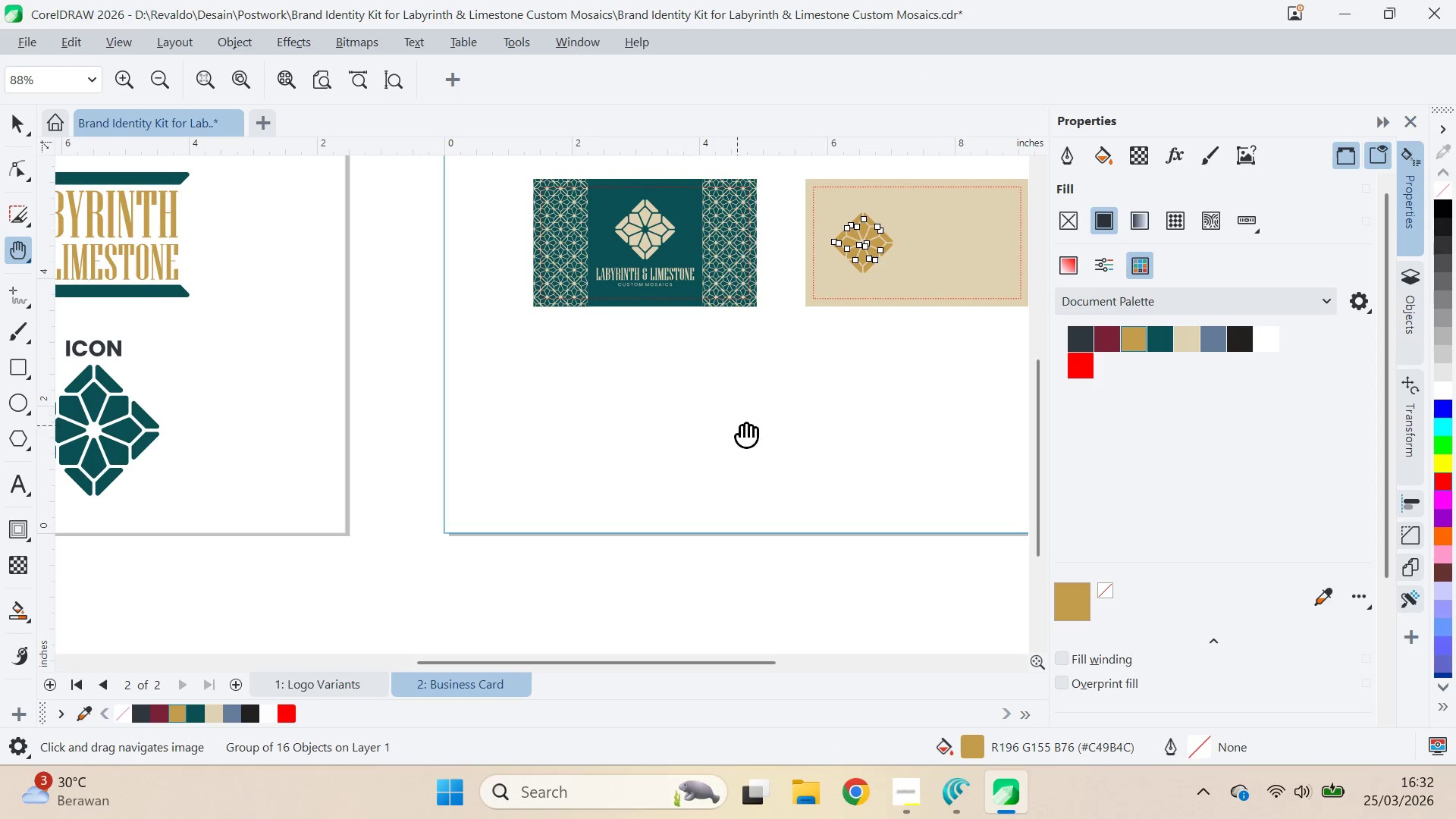 
scroll: coordinate [529, 529], scroll_direction: down, amount: 1.0
 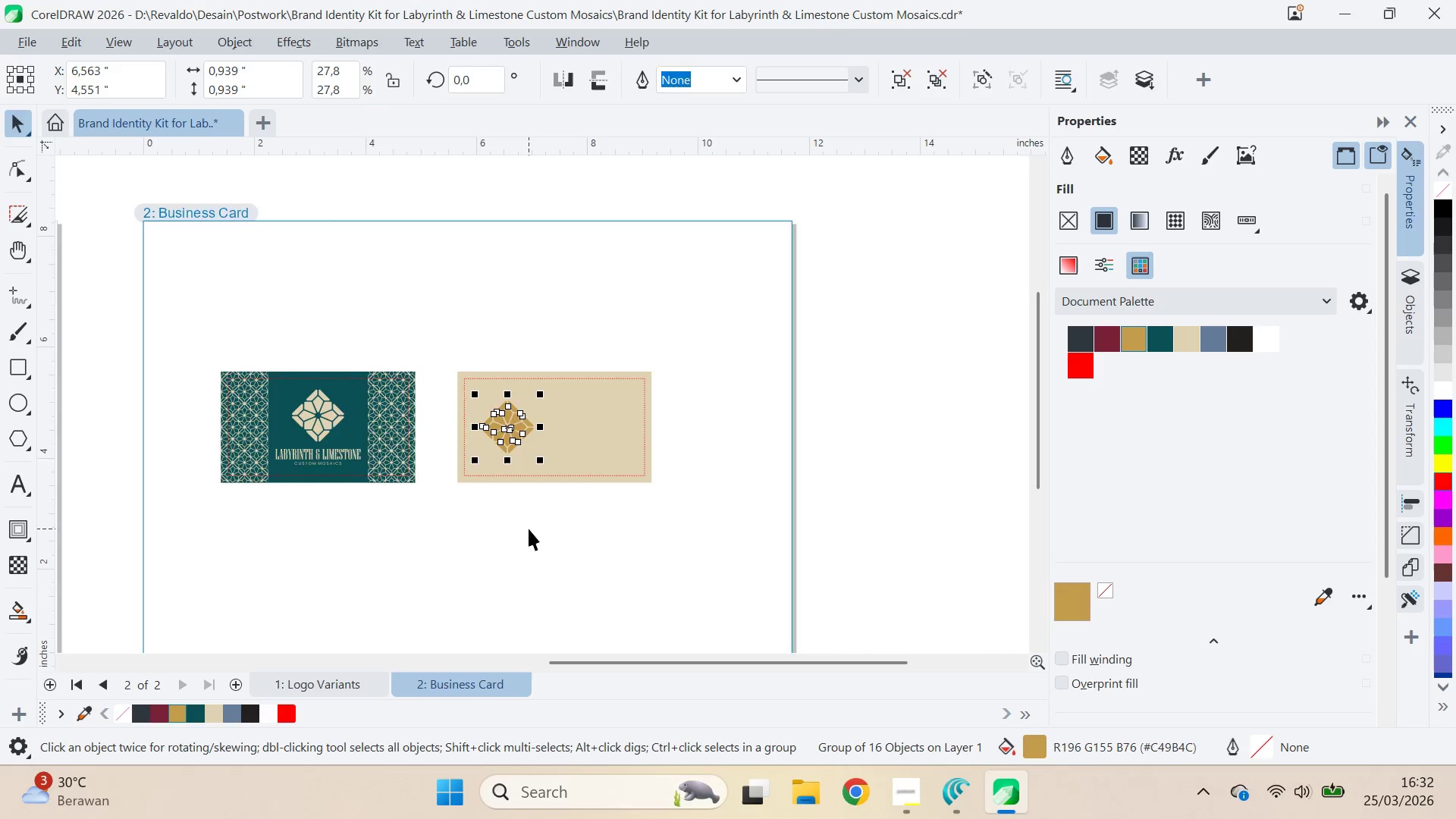 
left_click_drag(start_coordinate=[744, 428], to_coordinate=[431, 576])
 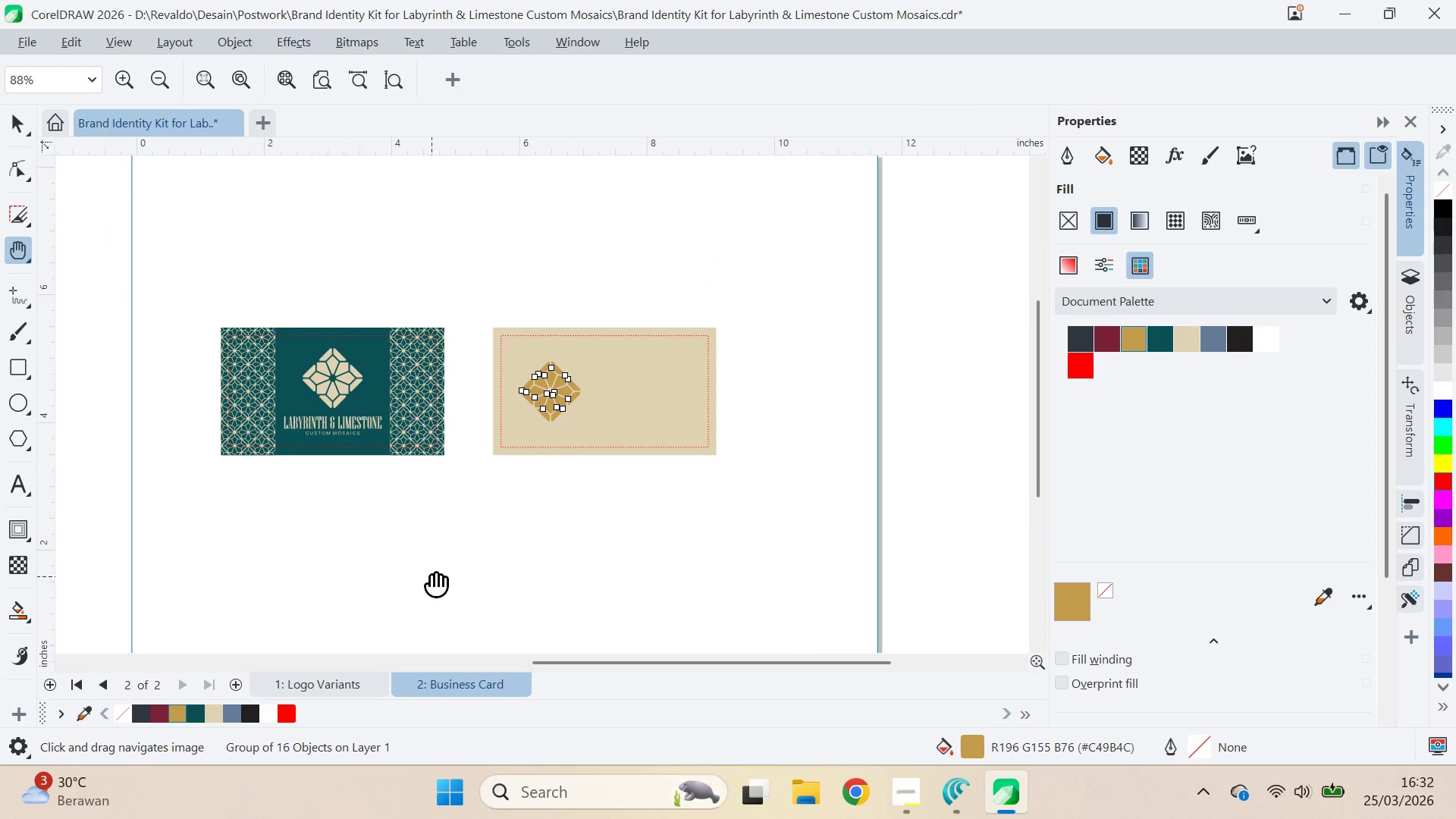 
key(V)
 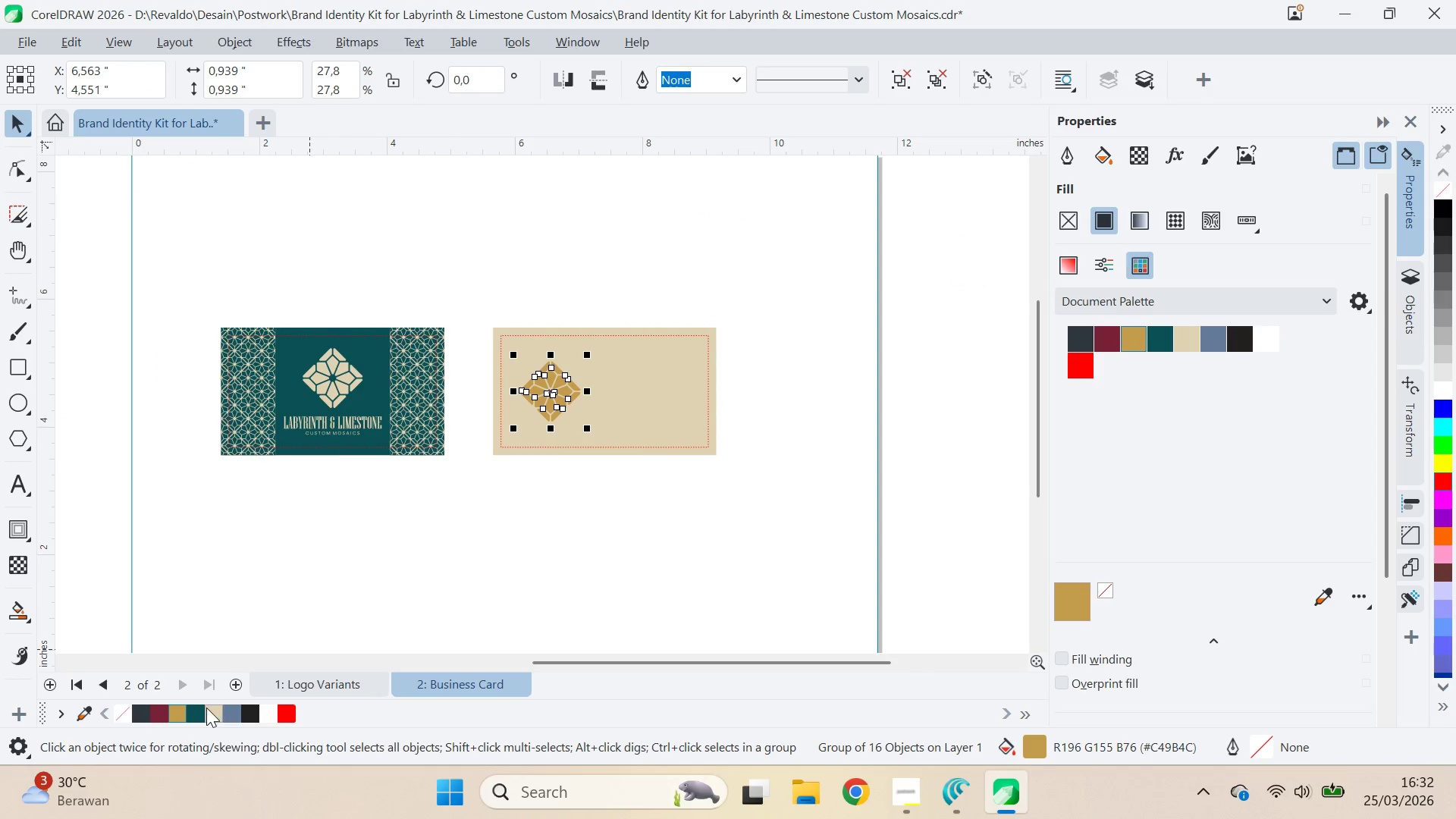 
left_click([196, 705])
 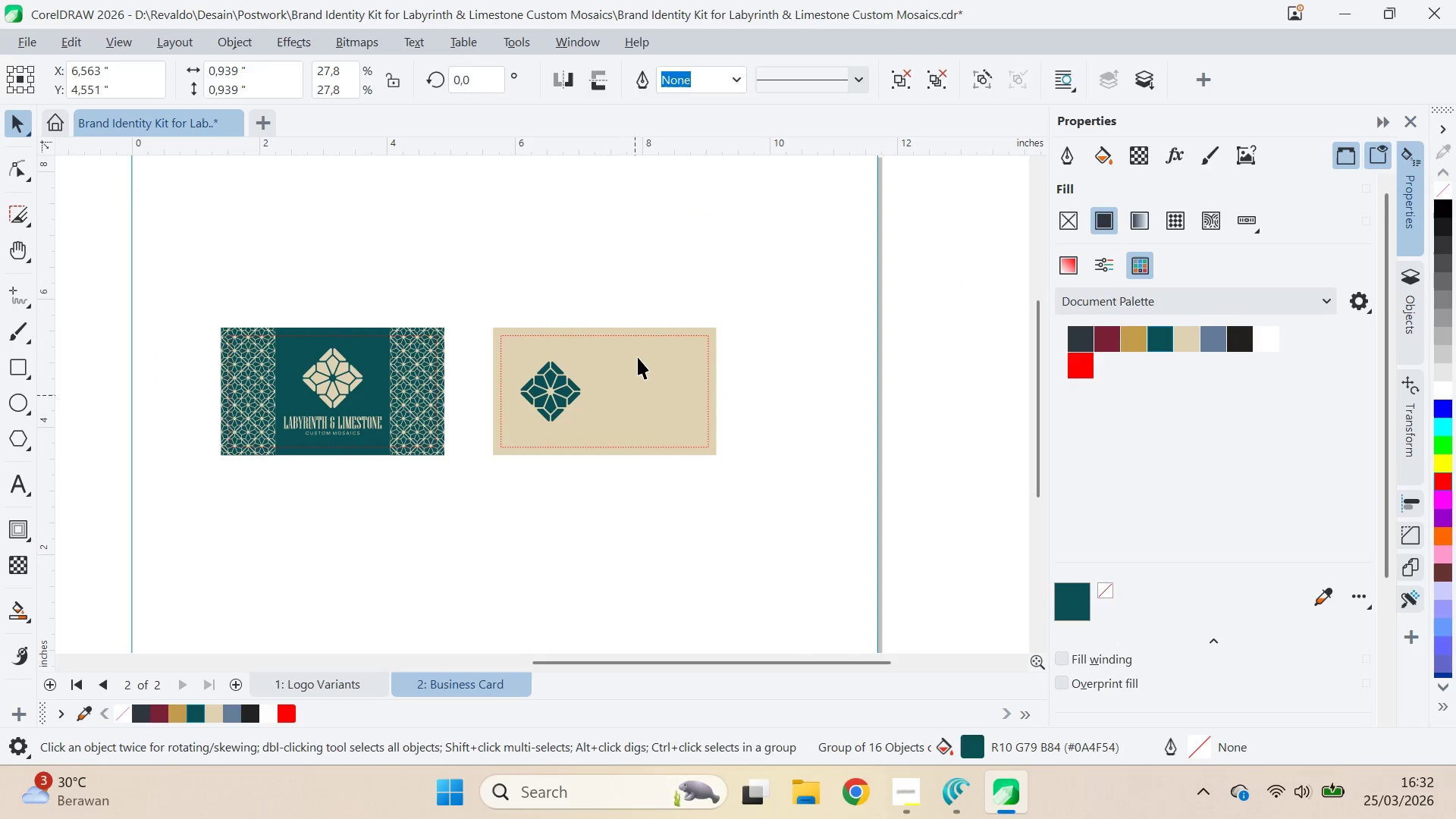 
scroll: coordinate [625, 381], scroll_direction: up, amount: 8.0
 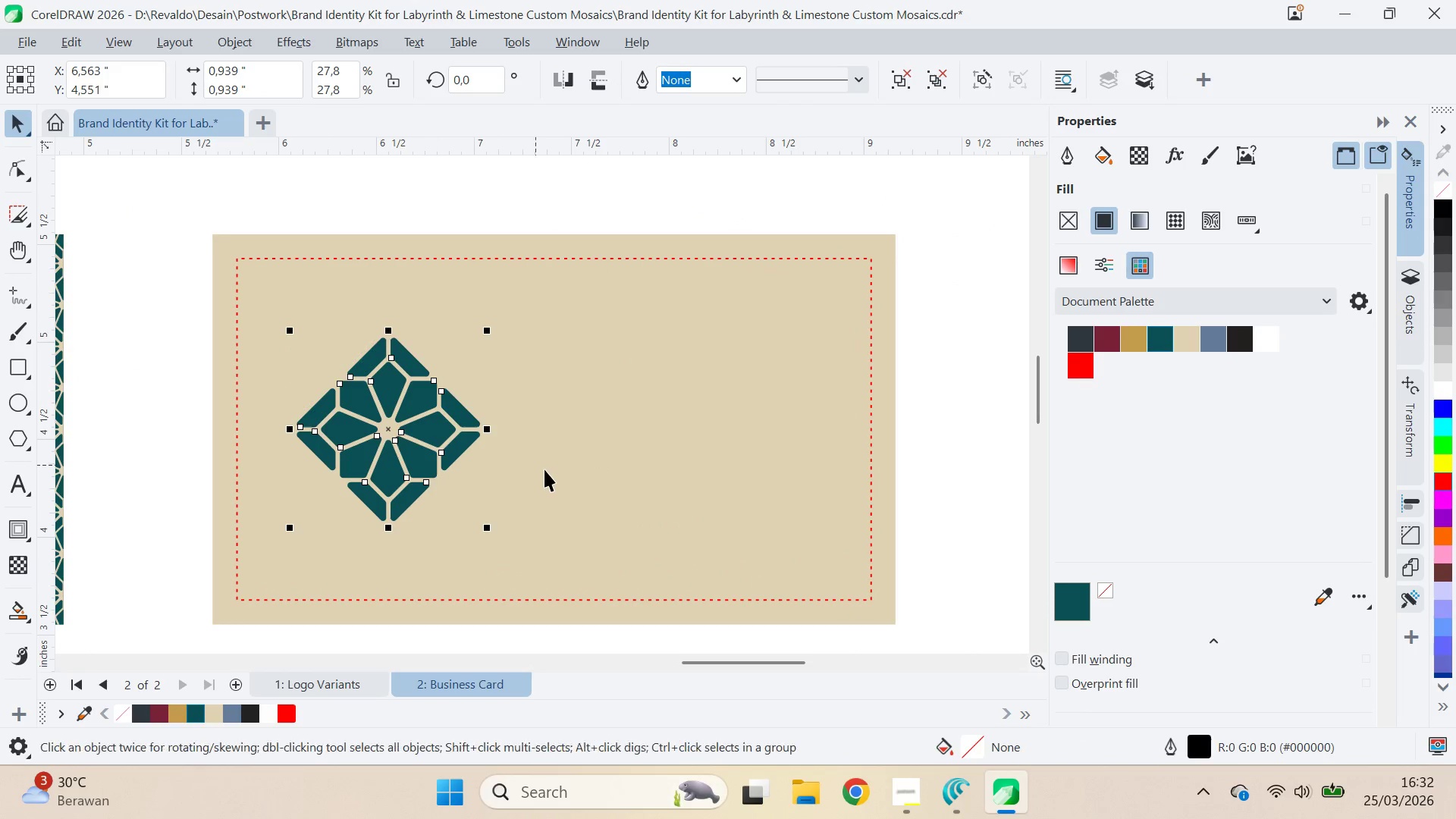 
scroll: coordinate [544, 469], scroll_direction: down, amount: 3.0
 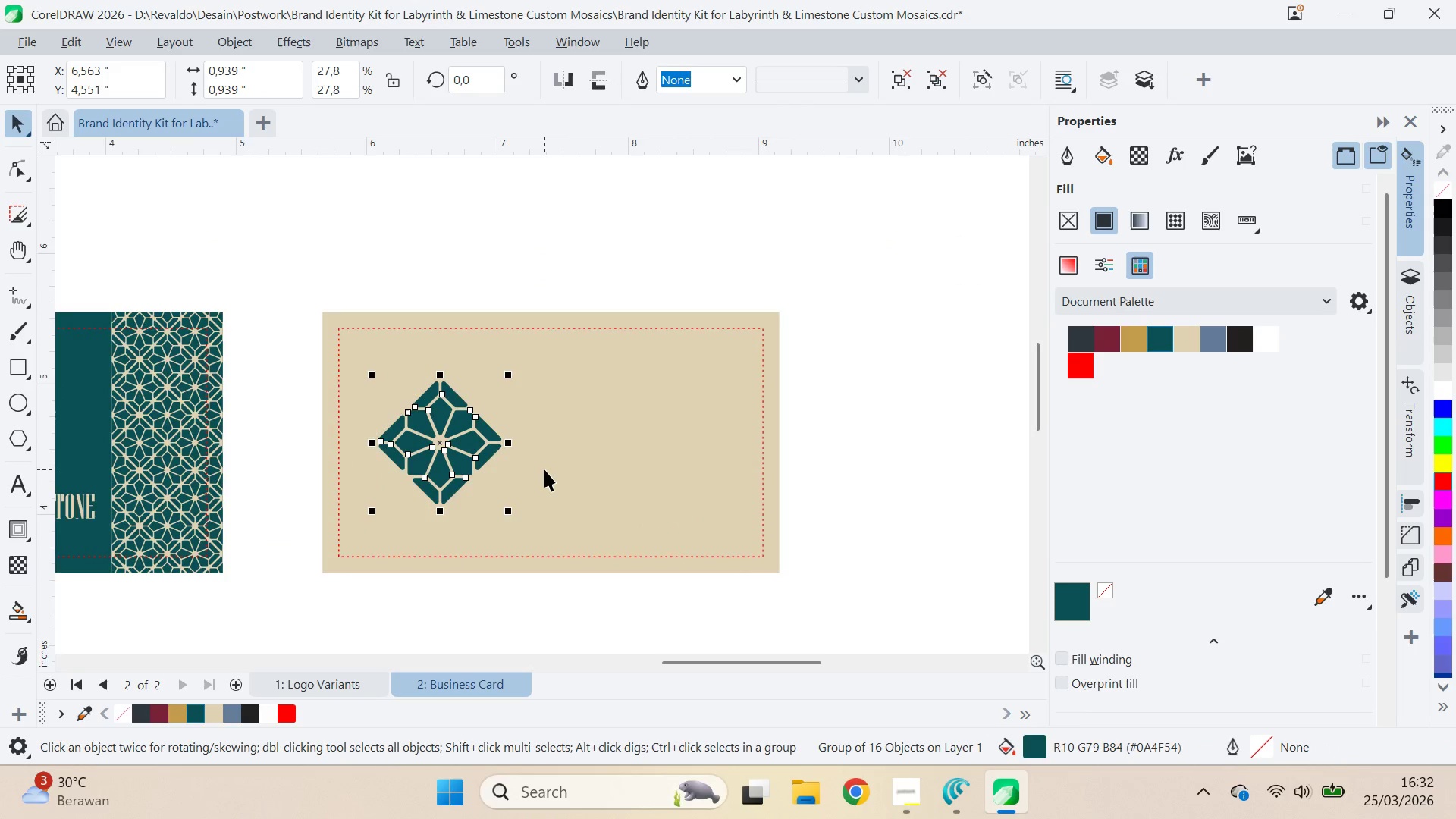 
scroll: coordinate [544, 469], scroll_direction: none, amount: 0.0
 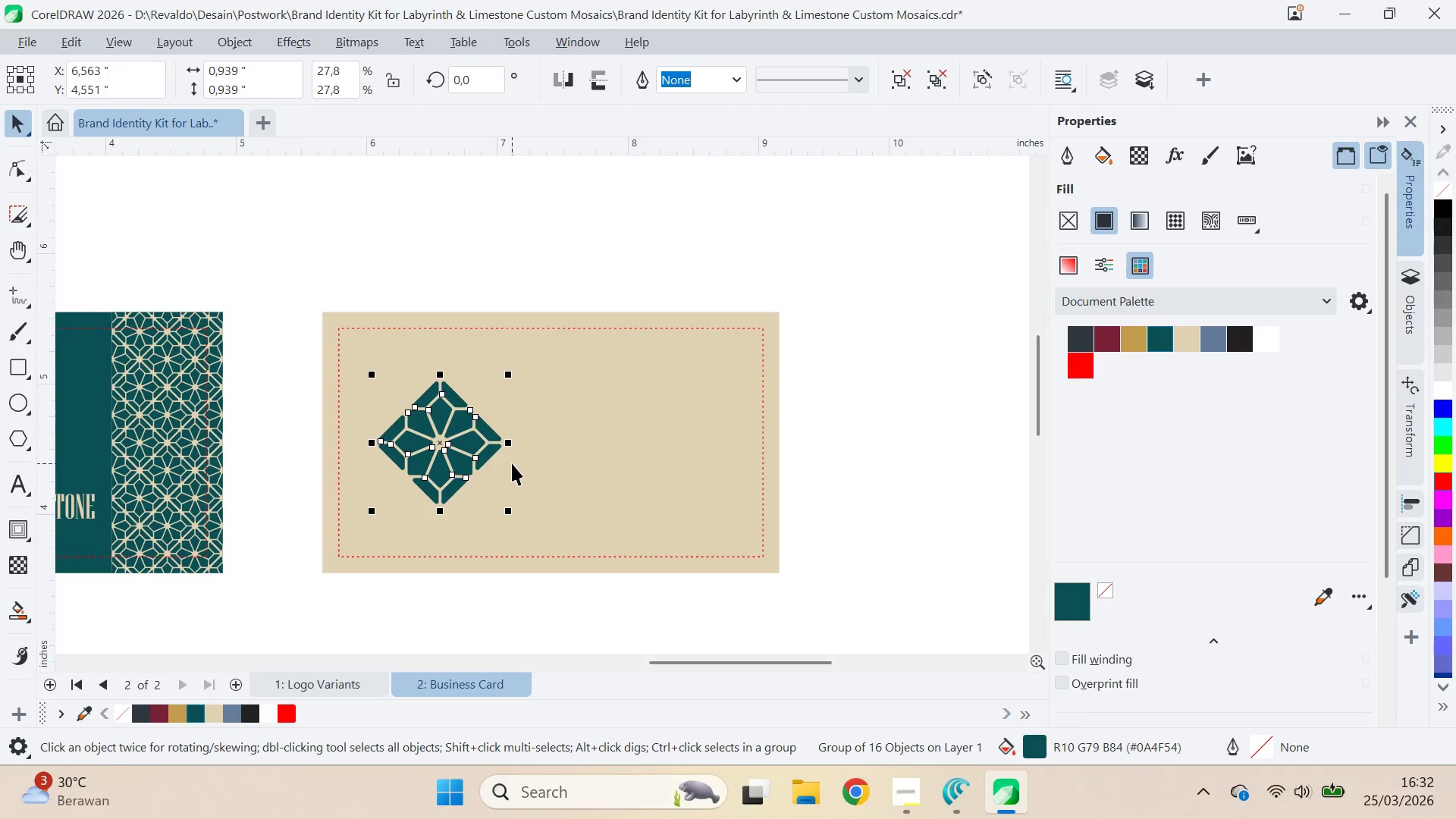 
scroll: coordinate [512, 463], scroll_direction: up, amount: 2.0
 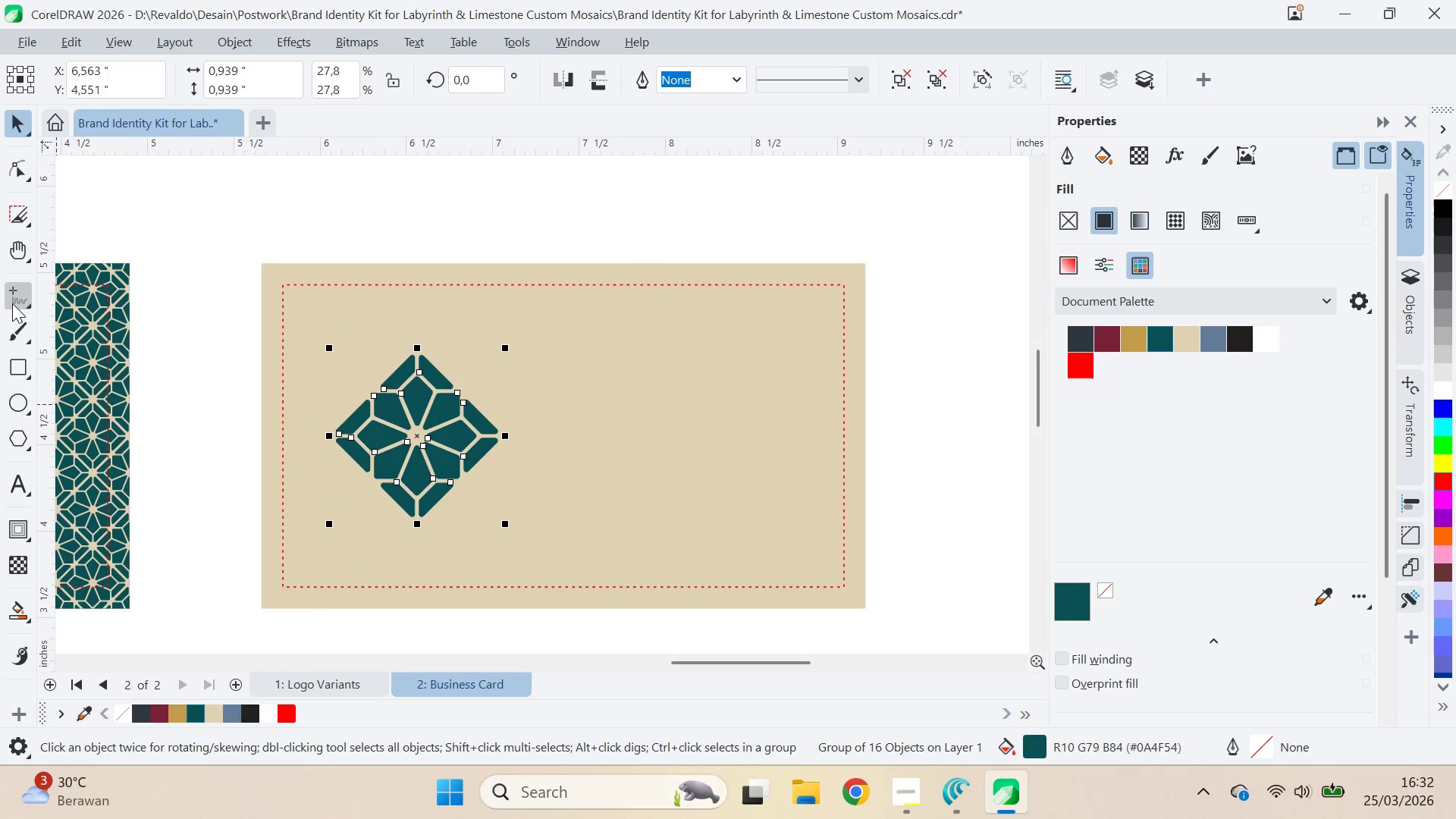 
left_click([14, 299])
 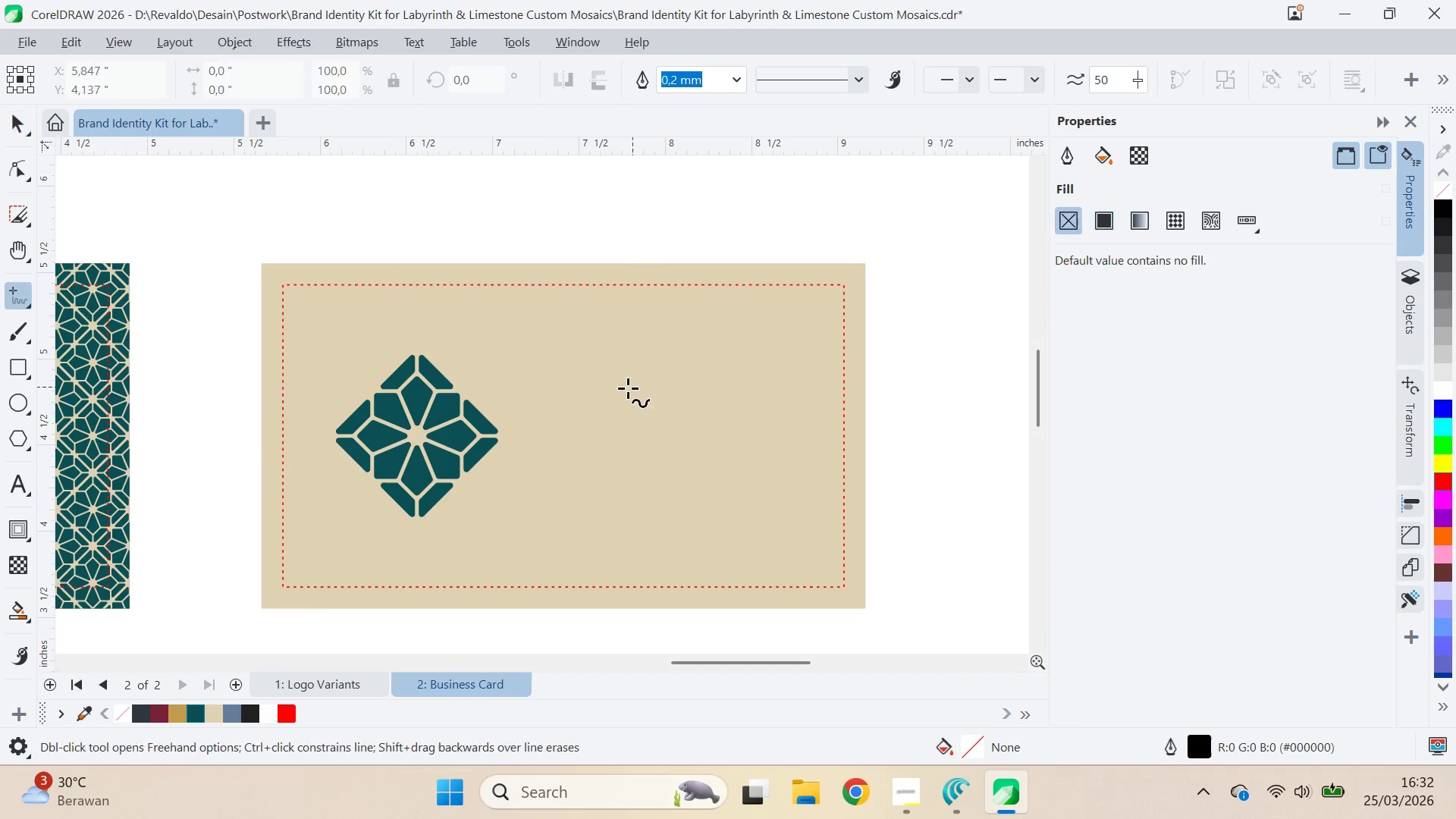 
hold_key(key=ShiftLeft, duration=0.39)
 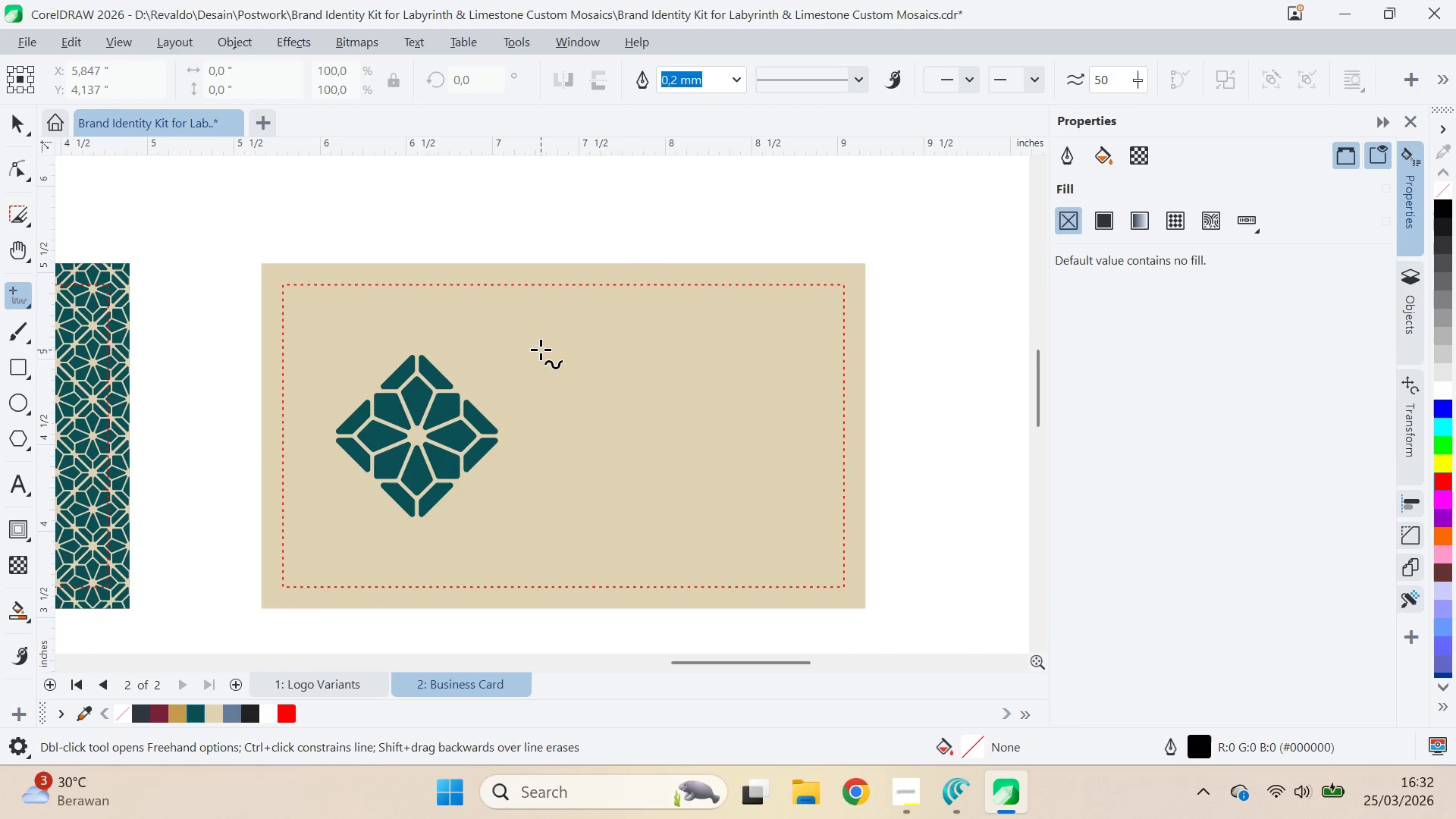 
hold_key(key=ShiftLeft, duration=0.78)
left_click([541, 514])
 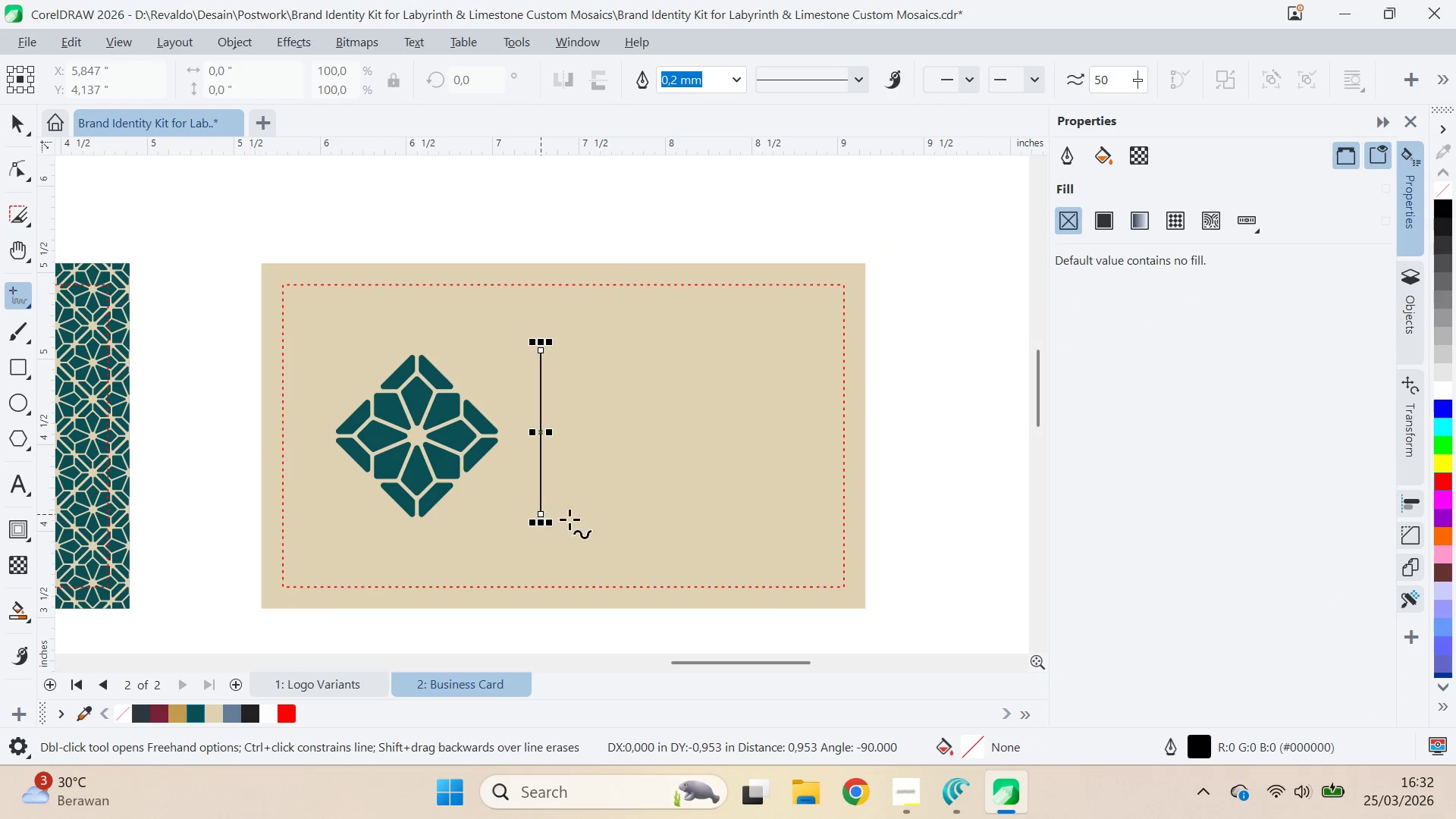 
key(V)
 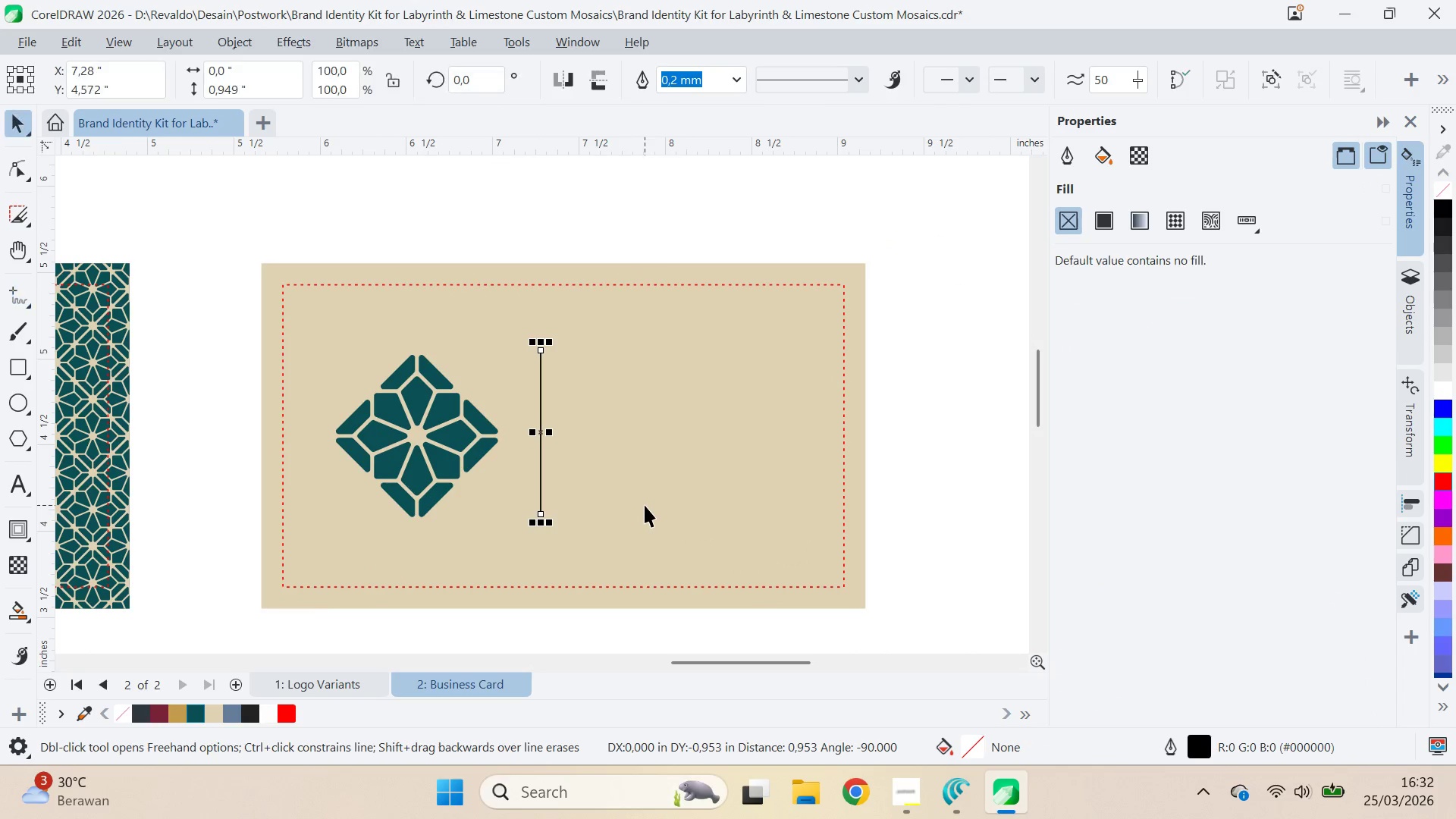 
hold_key(key=ShiftLeft, duration=0.33)
left_click([645, 506])
 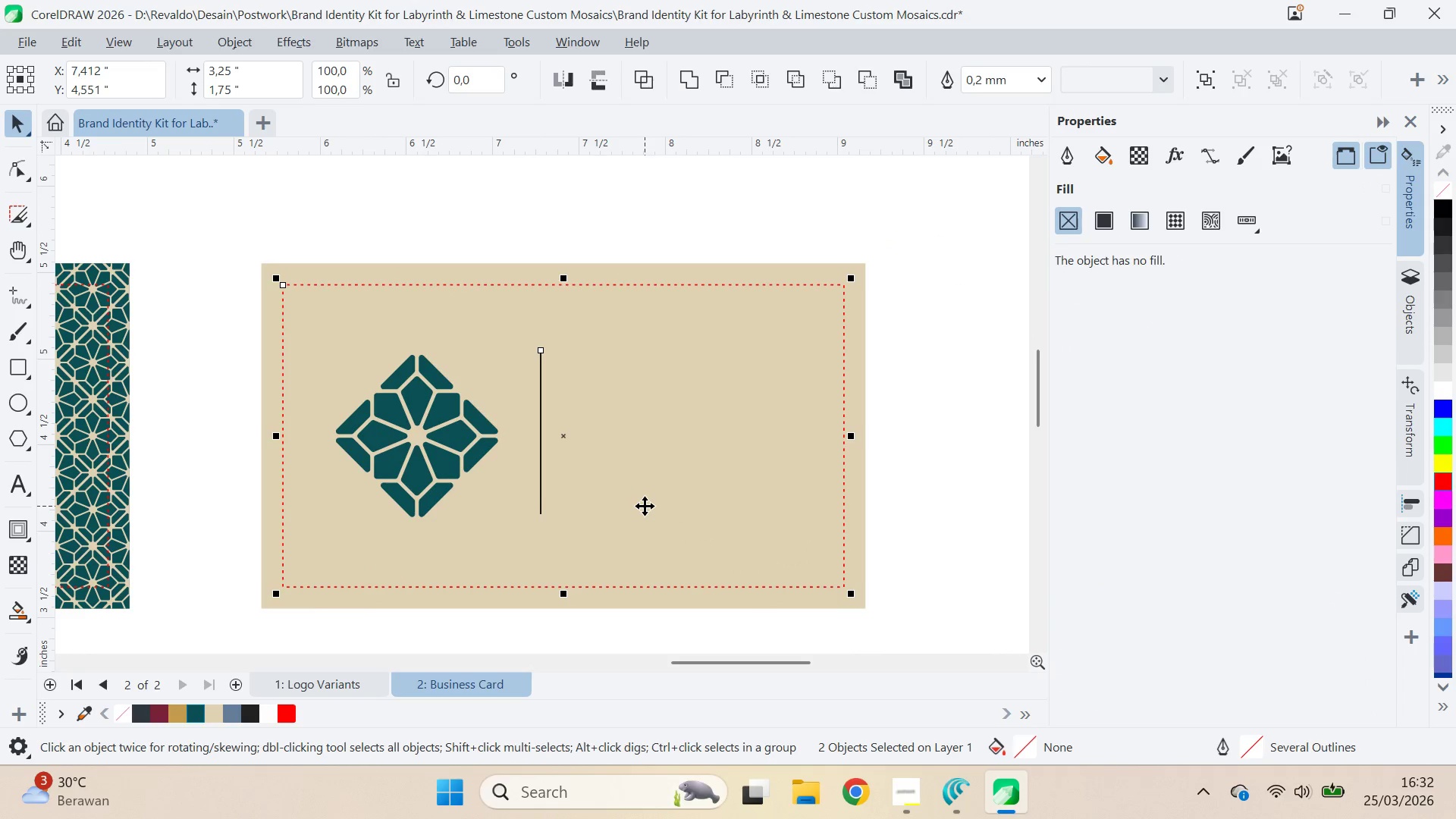 
key(E)
 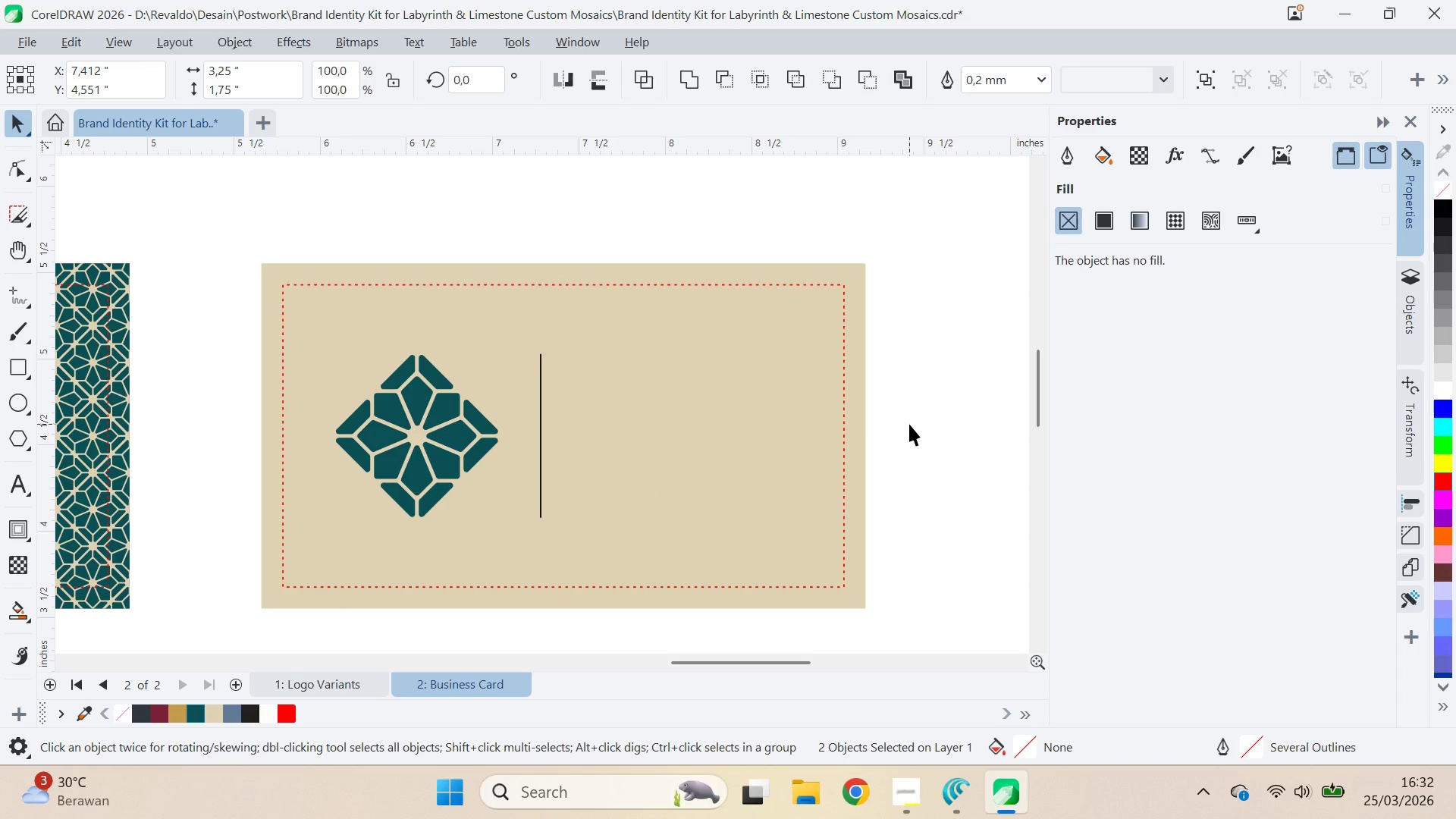 
key(Alt+AltLeft)
 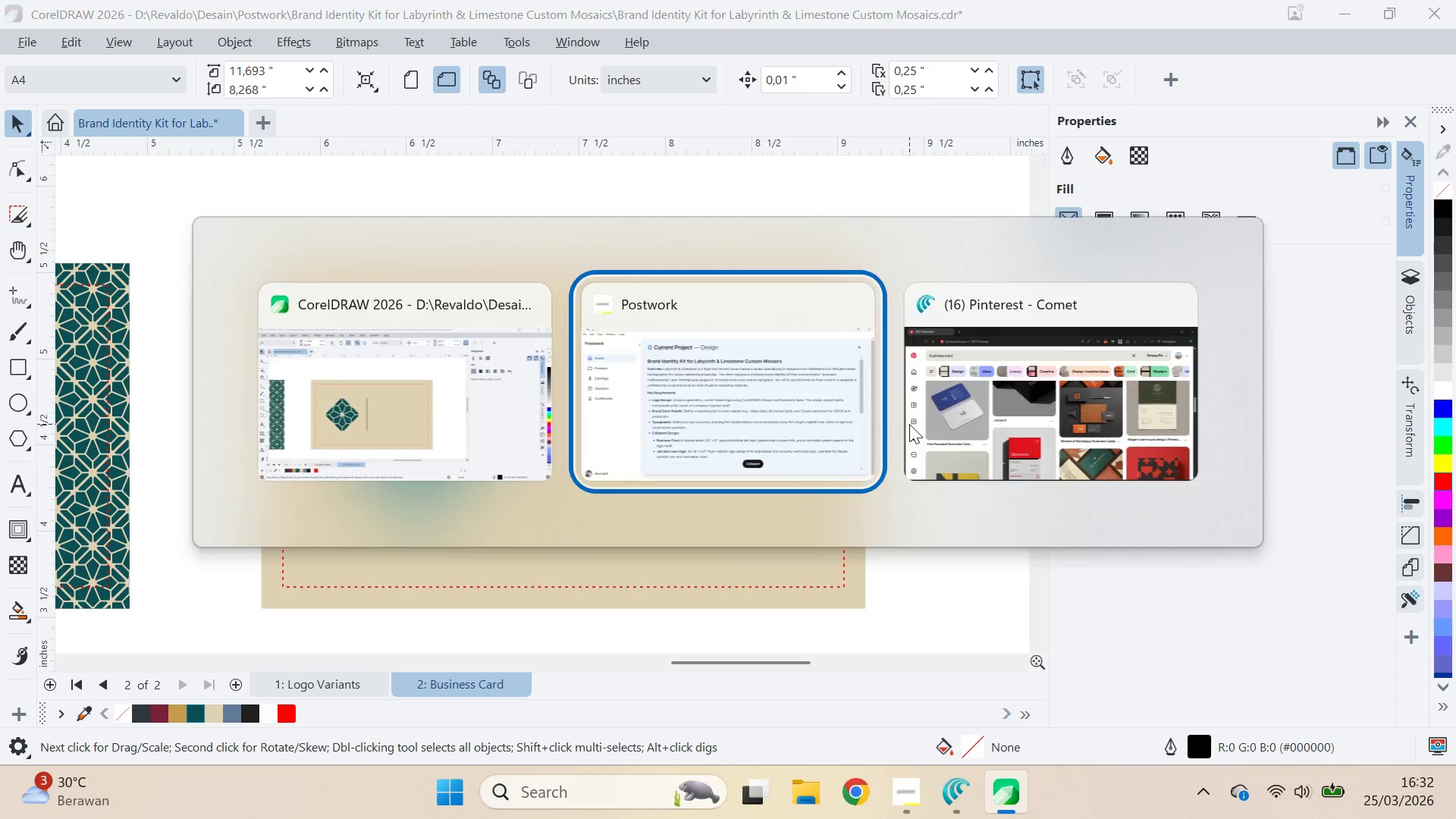 
key(Alt+Tab)